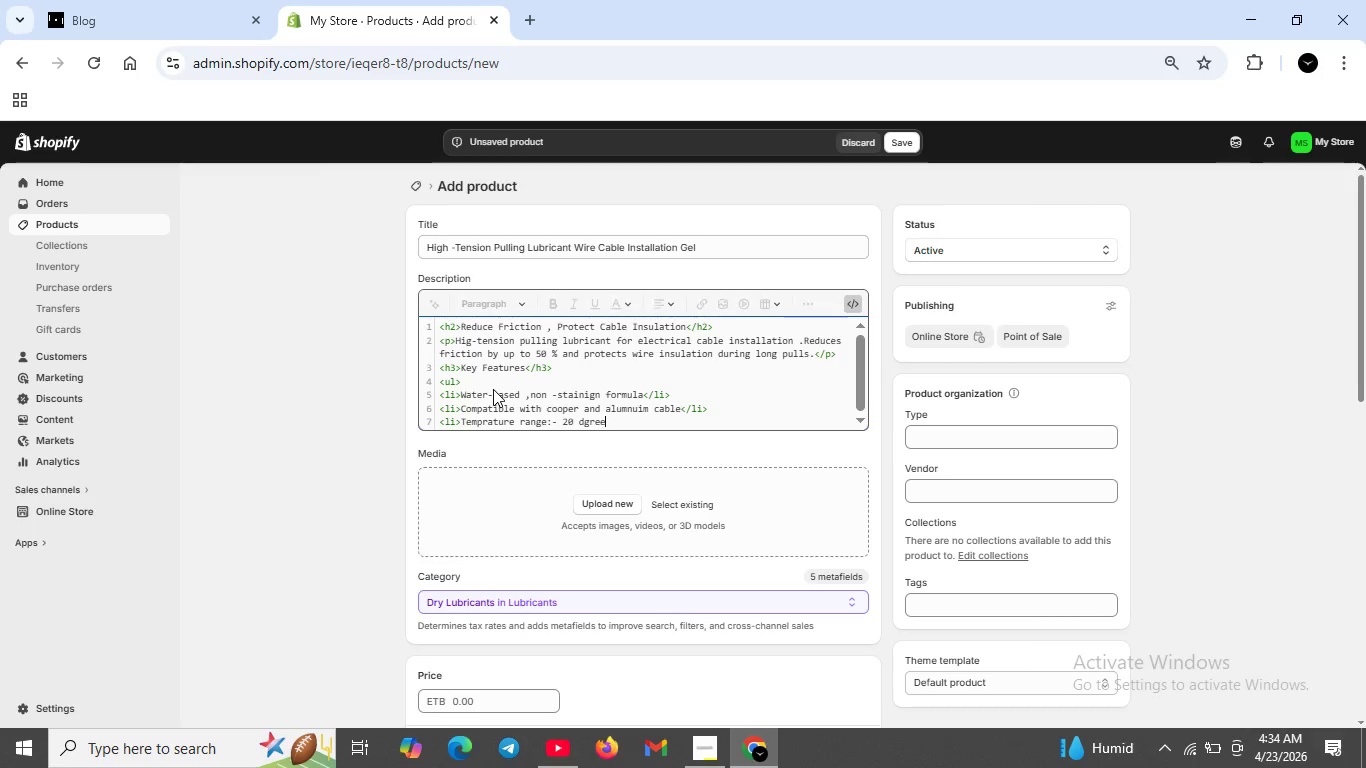 
key(ArrowRight)
 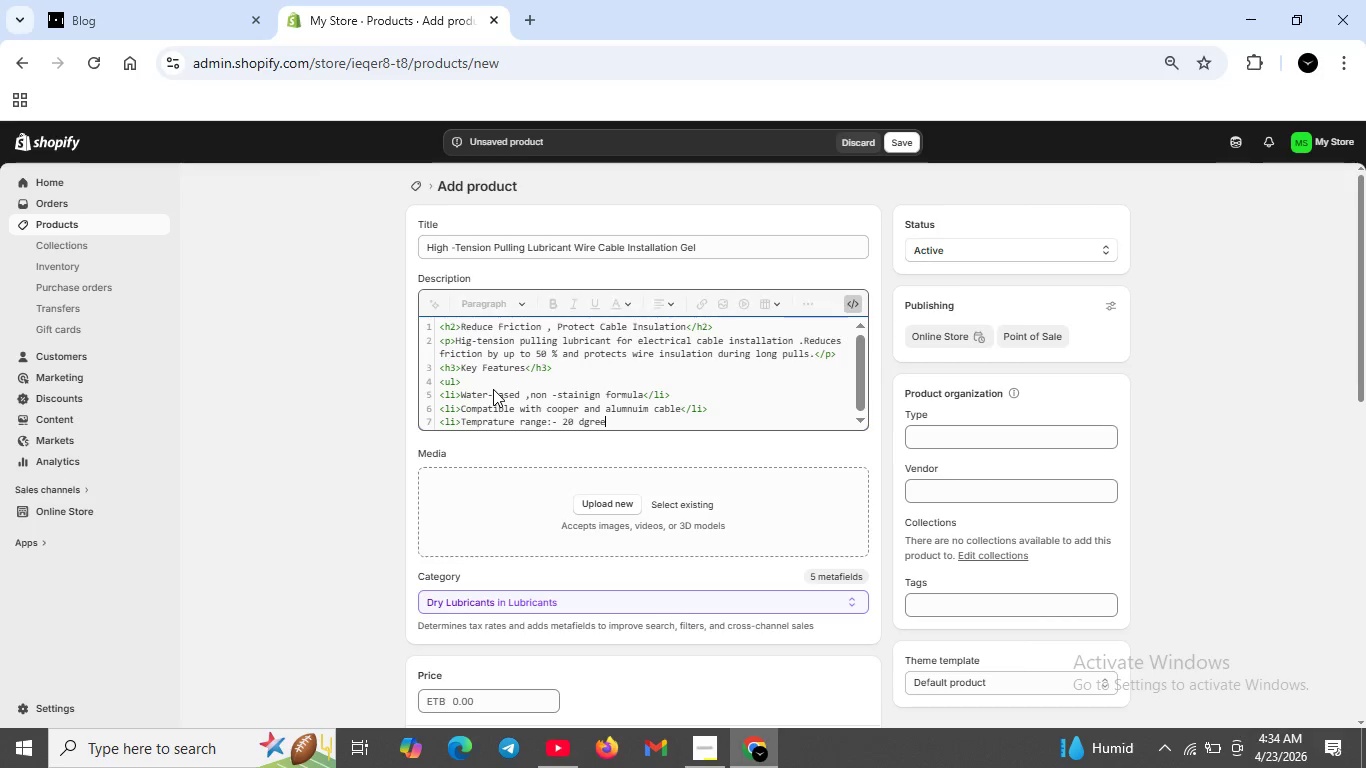 
type( faranite-)
key(Backspace)
type( to 120 degree farhanite)
 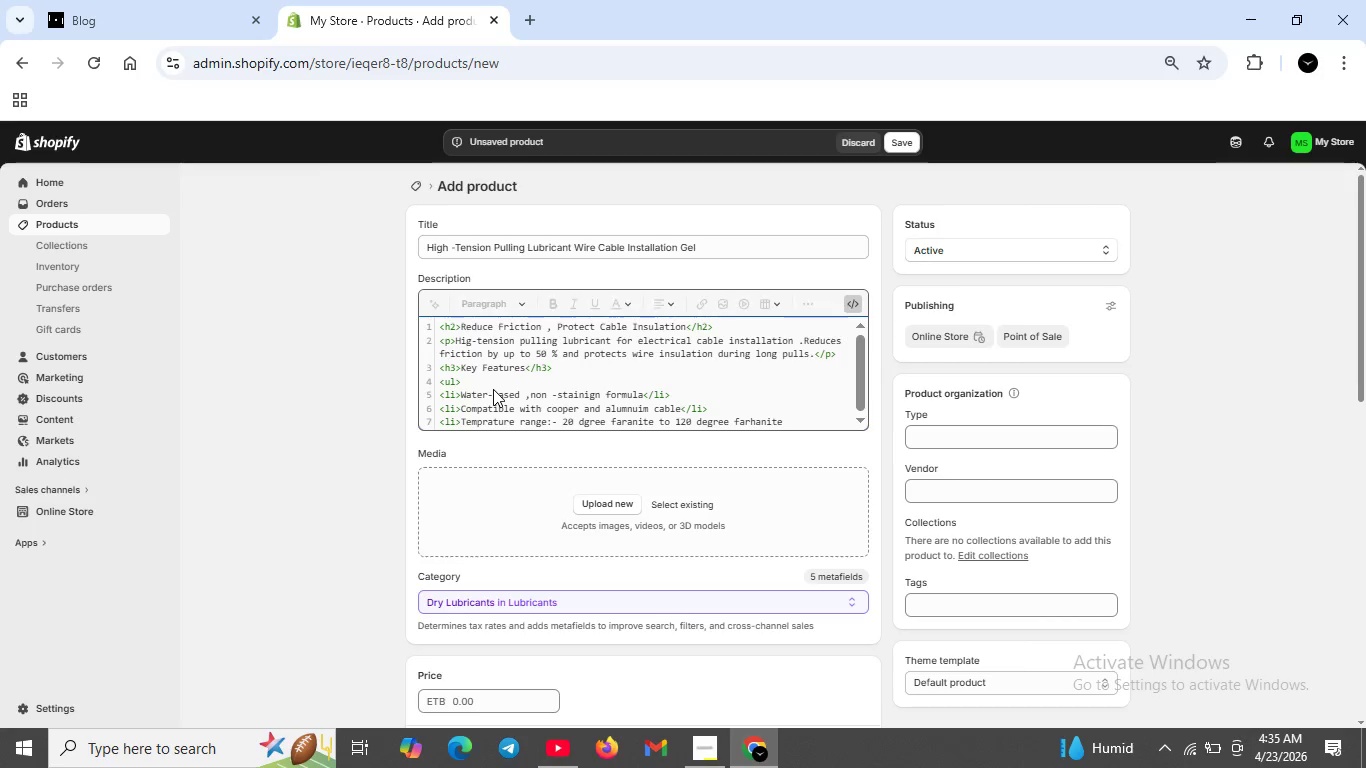 
hold_key(key=ShiftRight, duration=1.5)
 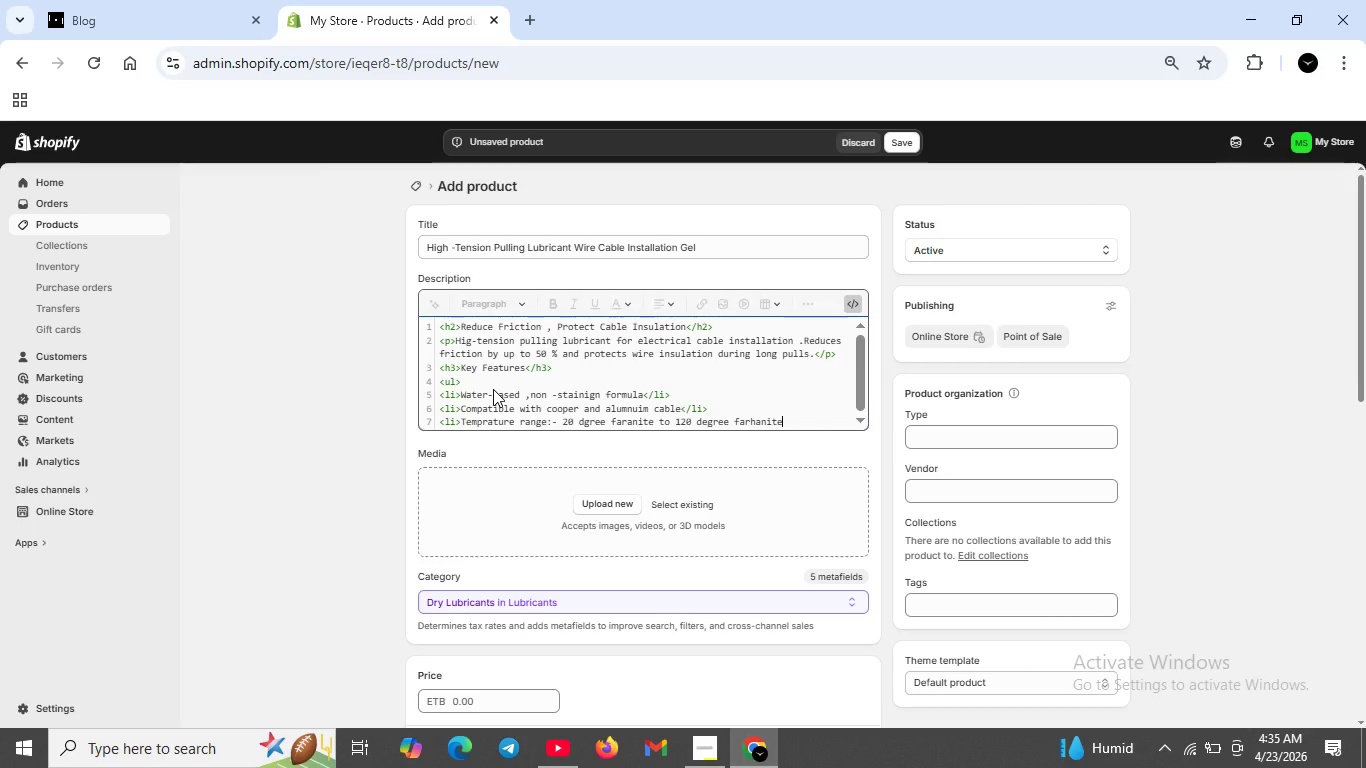 
type(</li>)
 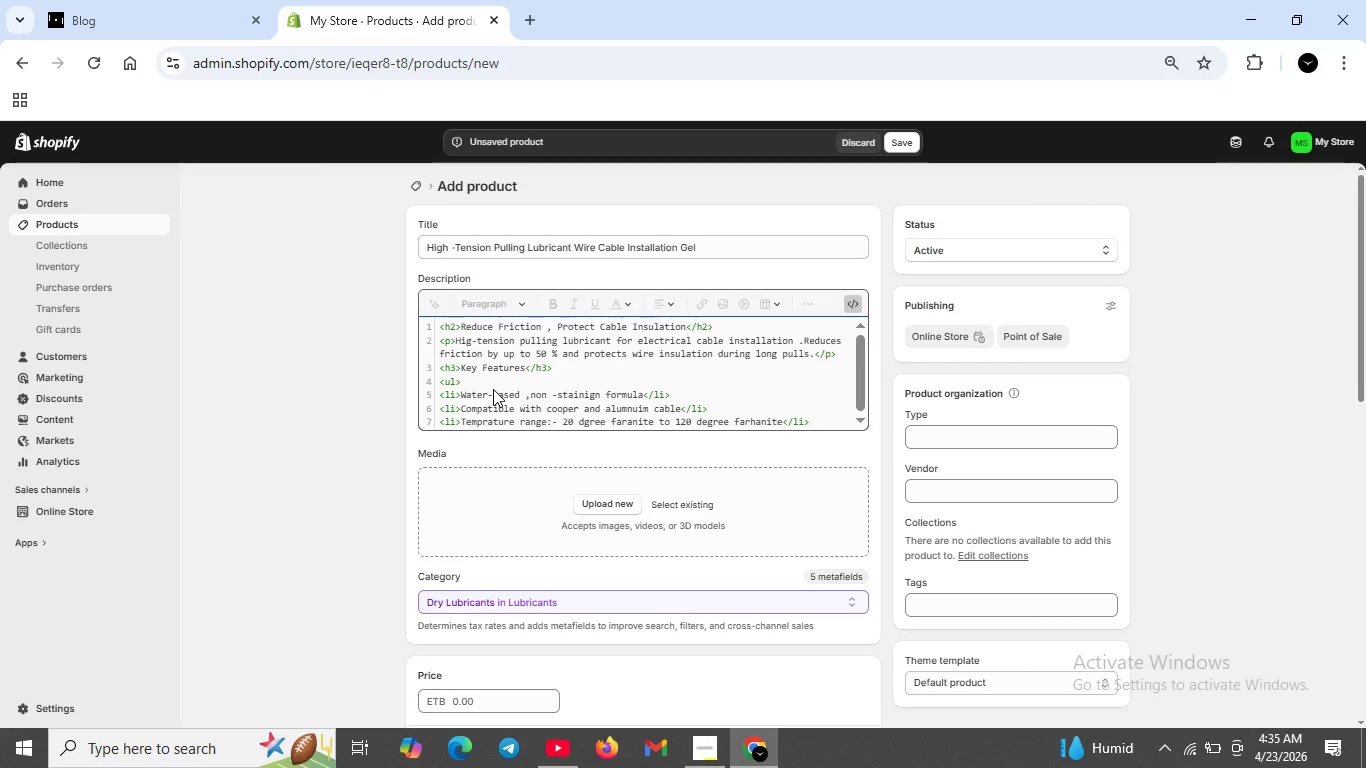 
key(Shift+Enter)
 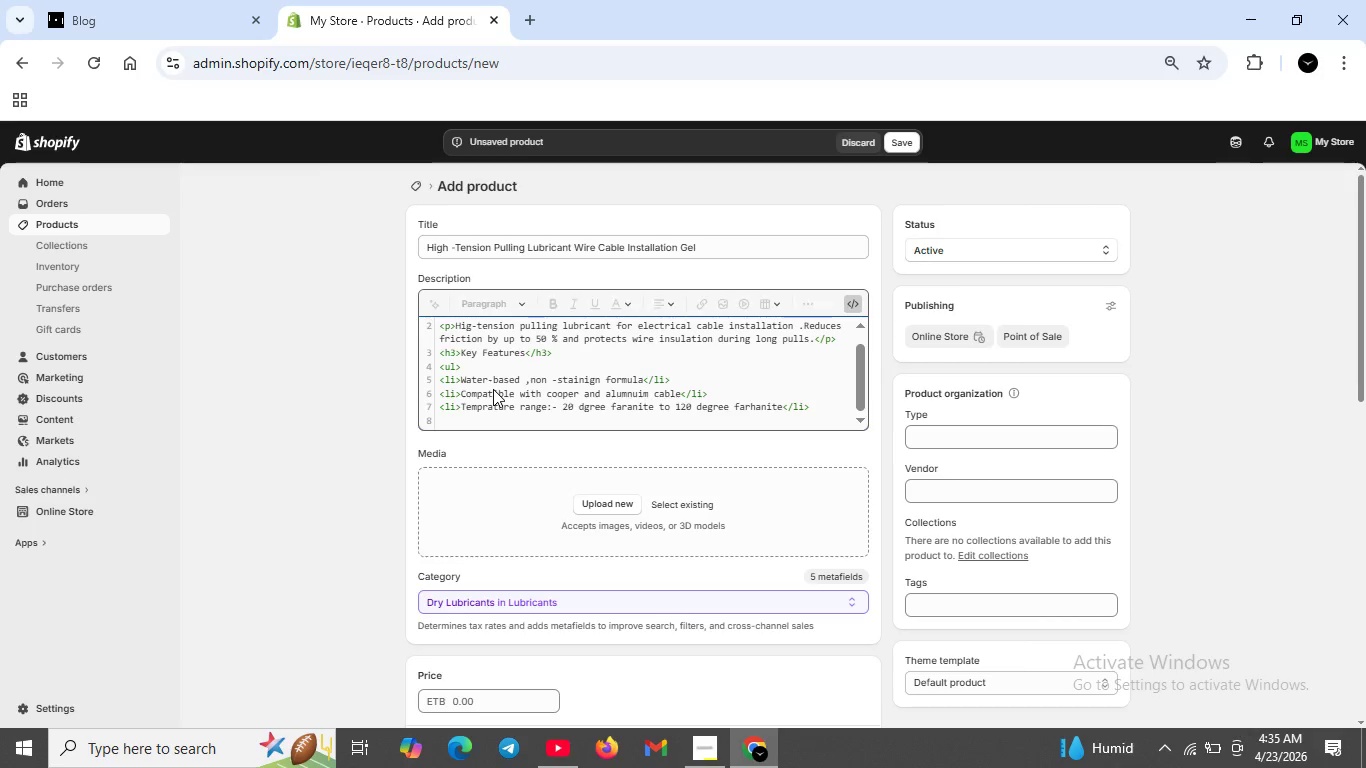 
type(<li>Temp)
key(Backspace)
key(Backspace)
key(Backspace)
key(Backspace)
type(NEA)
key(Backspace)
type(MA -ratred for )
key(Backspace)
type( electrical safety </li>)
 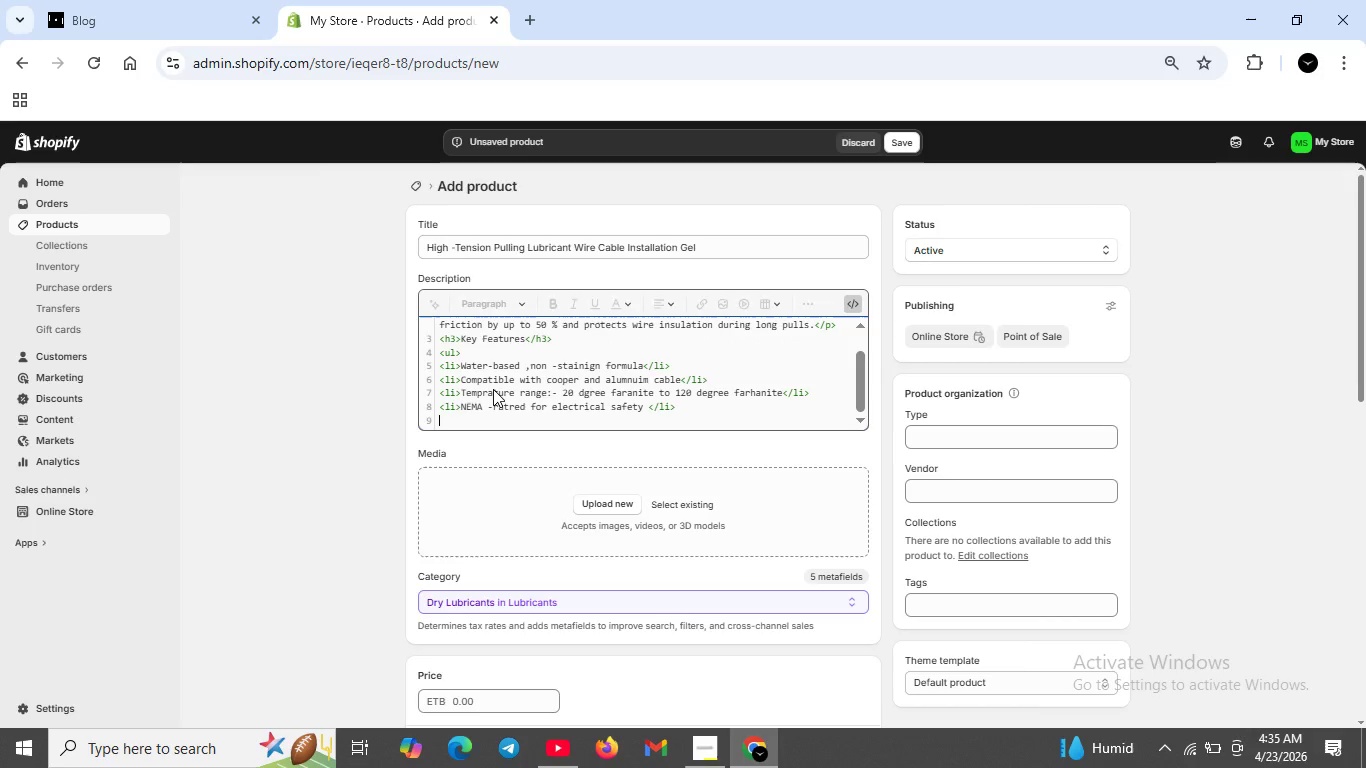 
 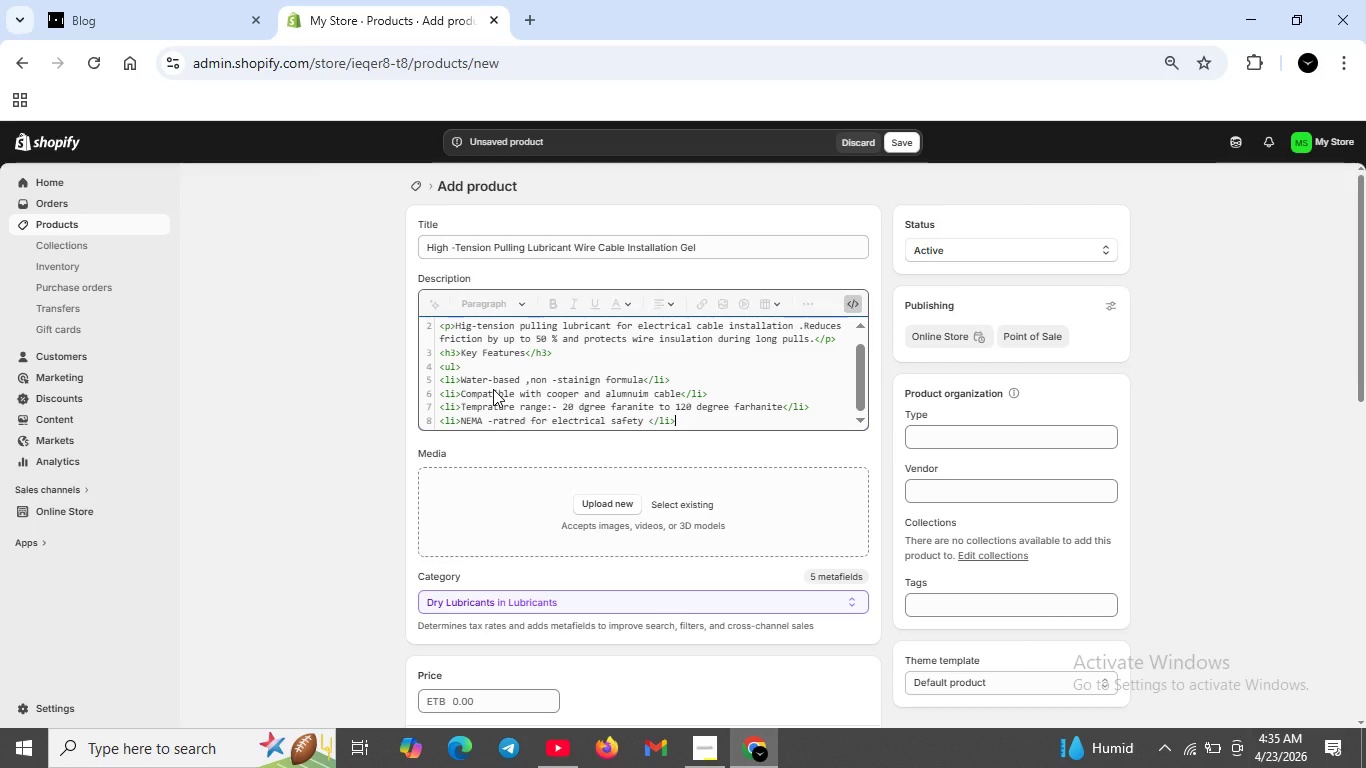 
key(Shift+Enter)
 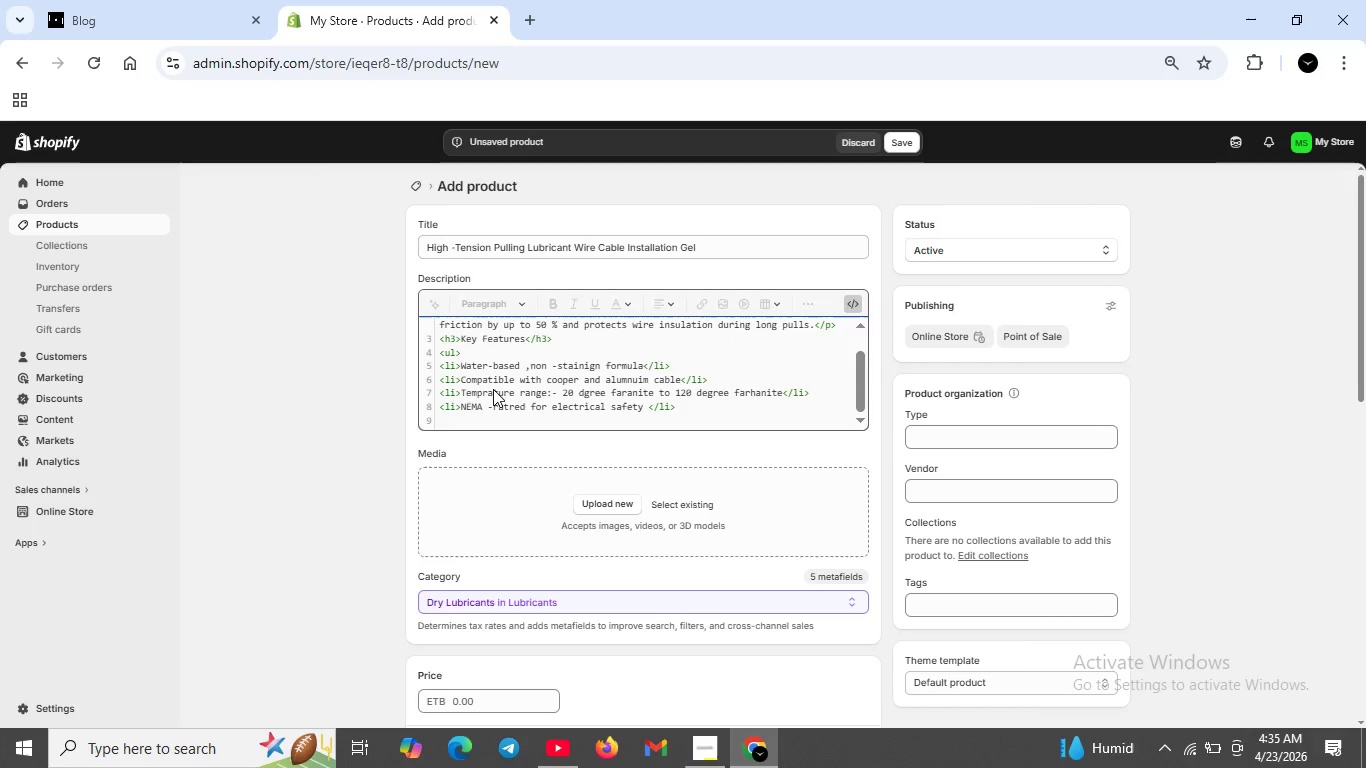 
hold_key(key=ShiftRight, duration=1.5)
 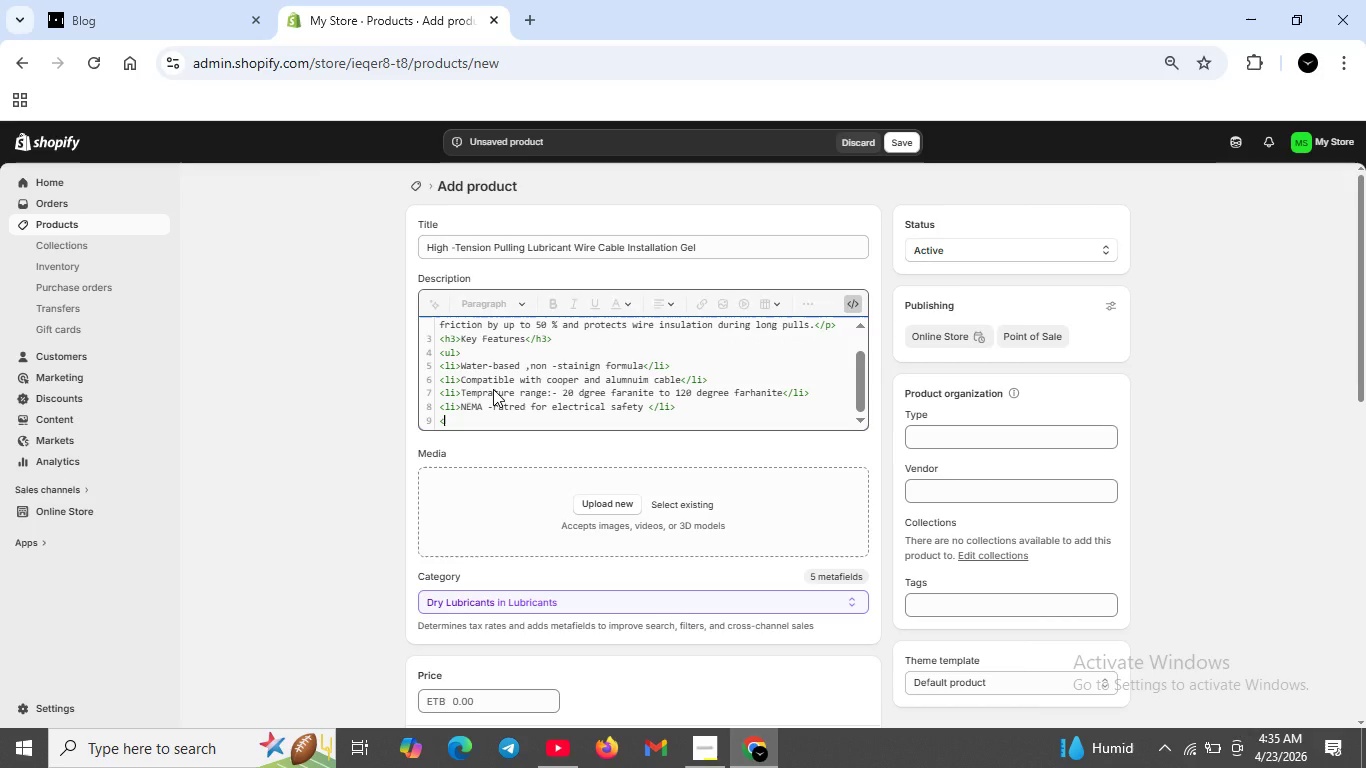 
type(<li> Bio)
 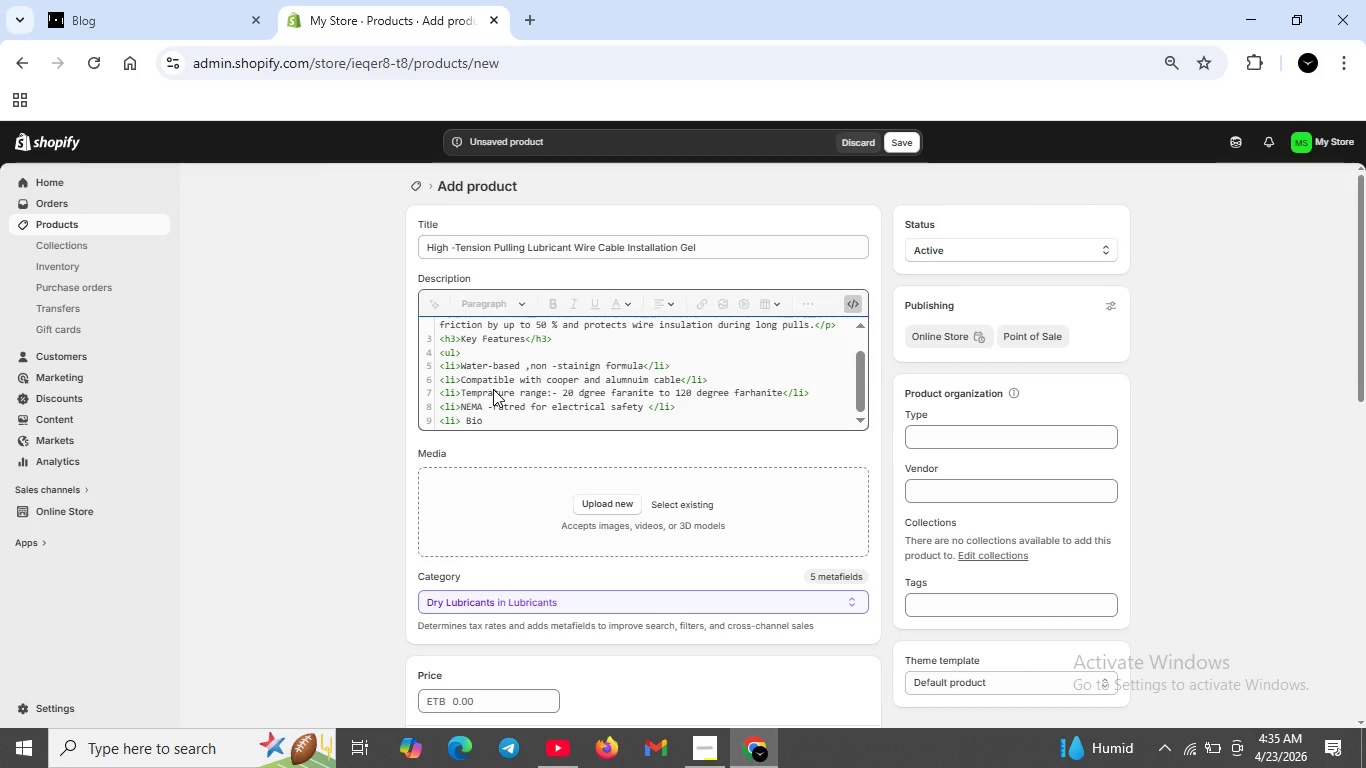 
key(ArrowLeft)
 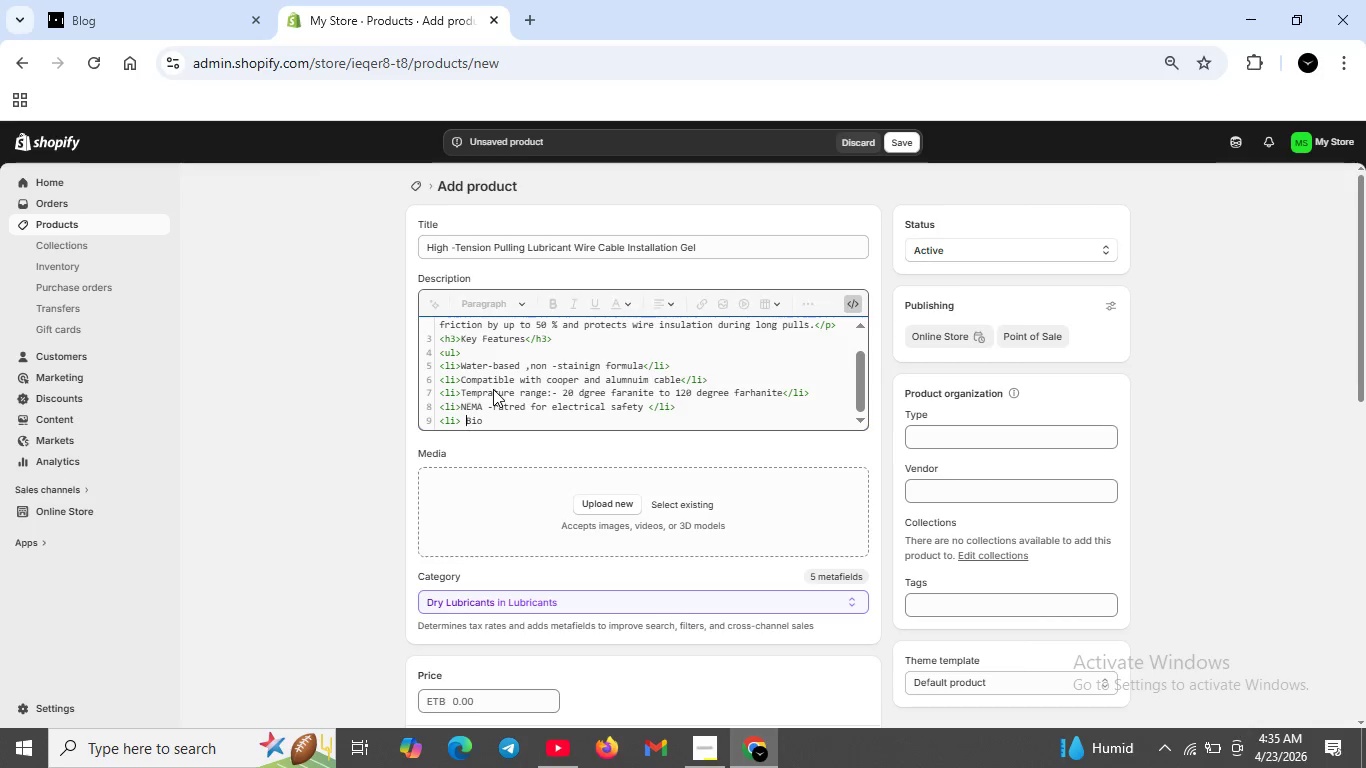 
key(ArrowLeft)
 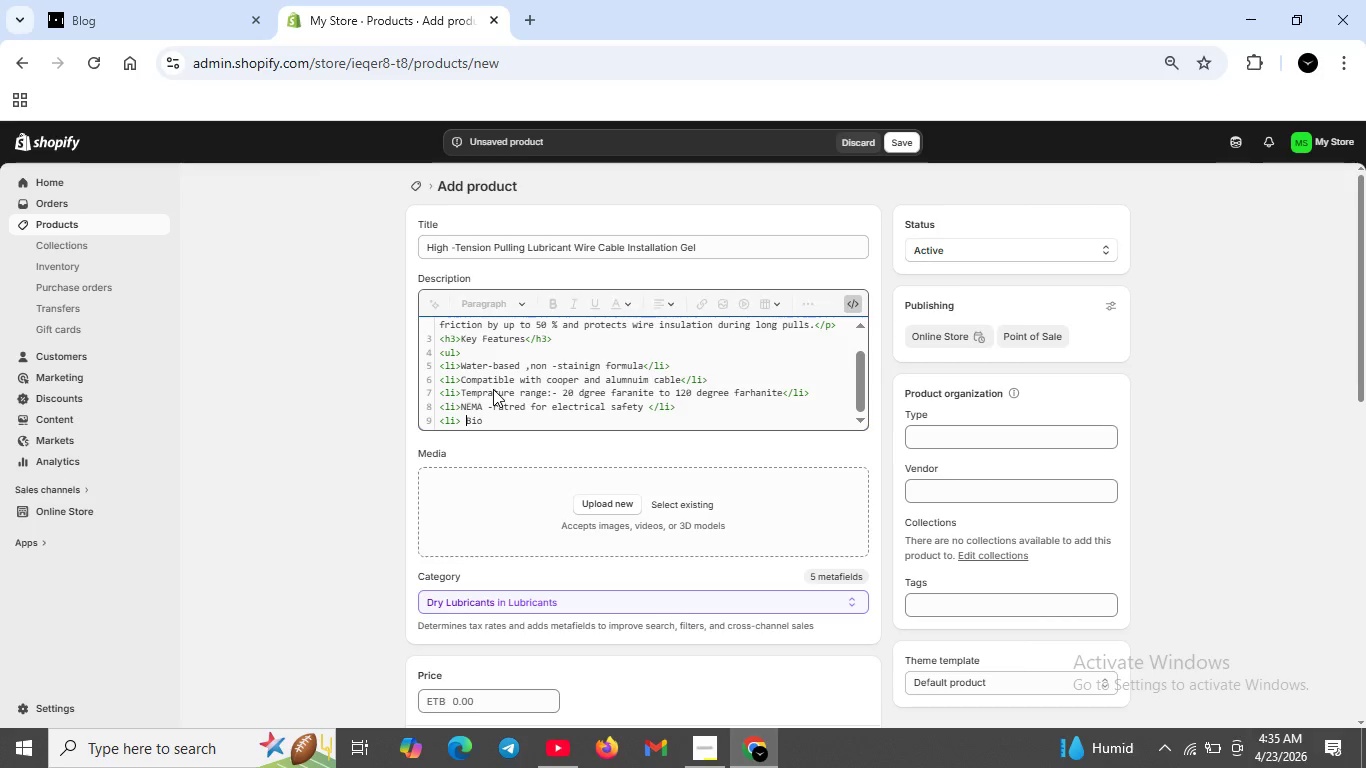 
key(ArrowLeft)
 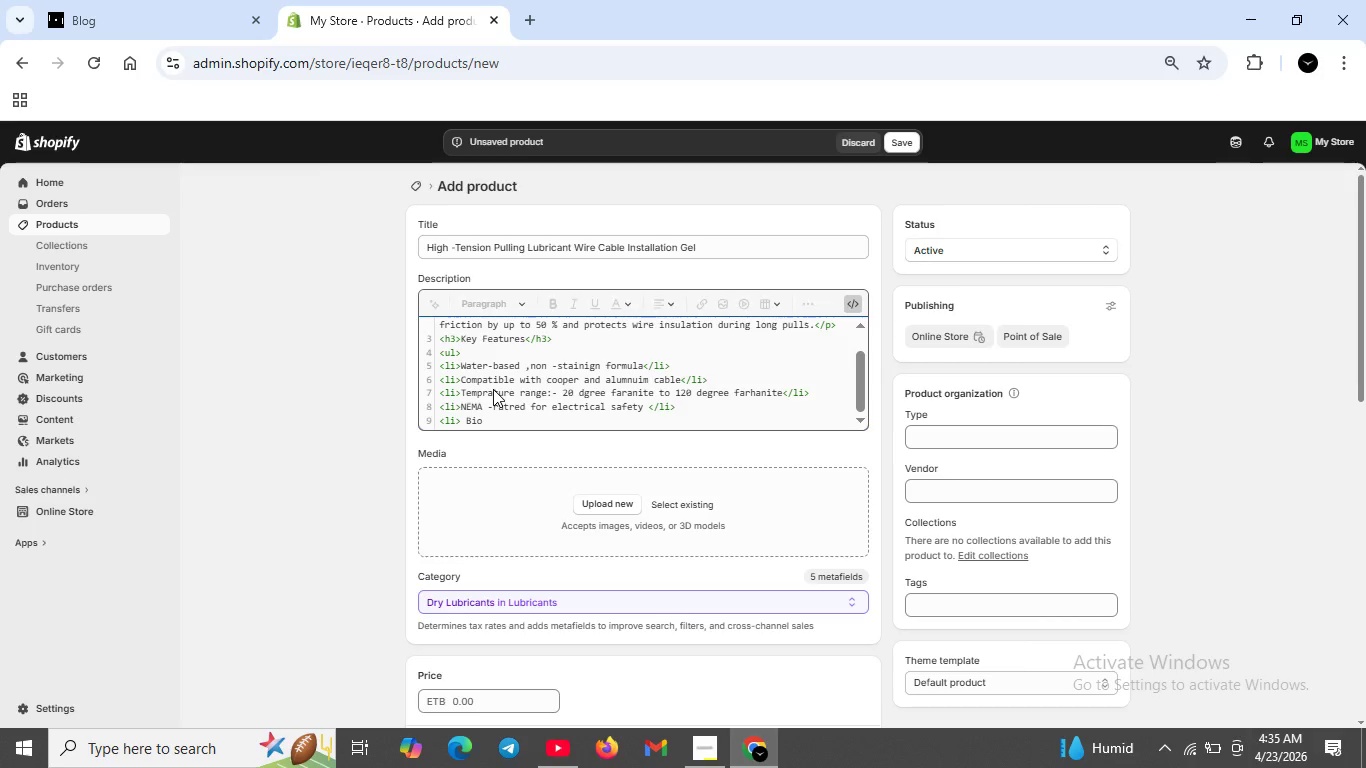 
key(Backspace)
 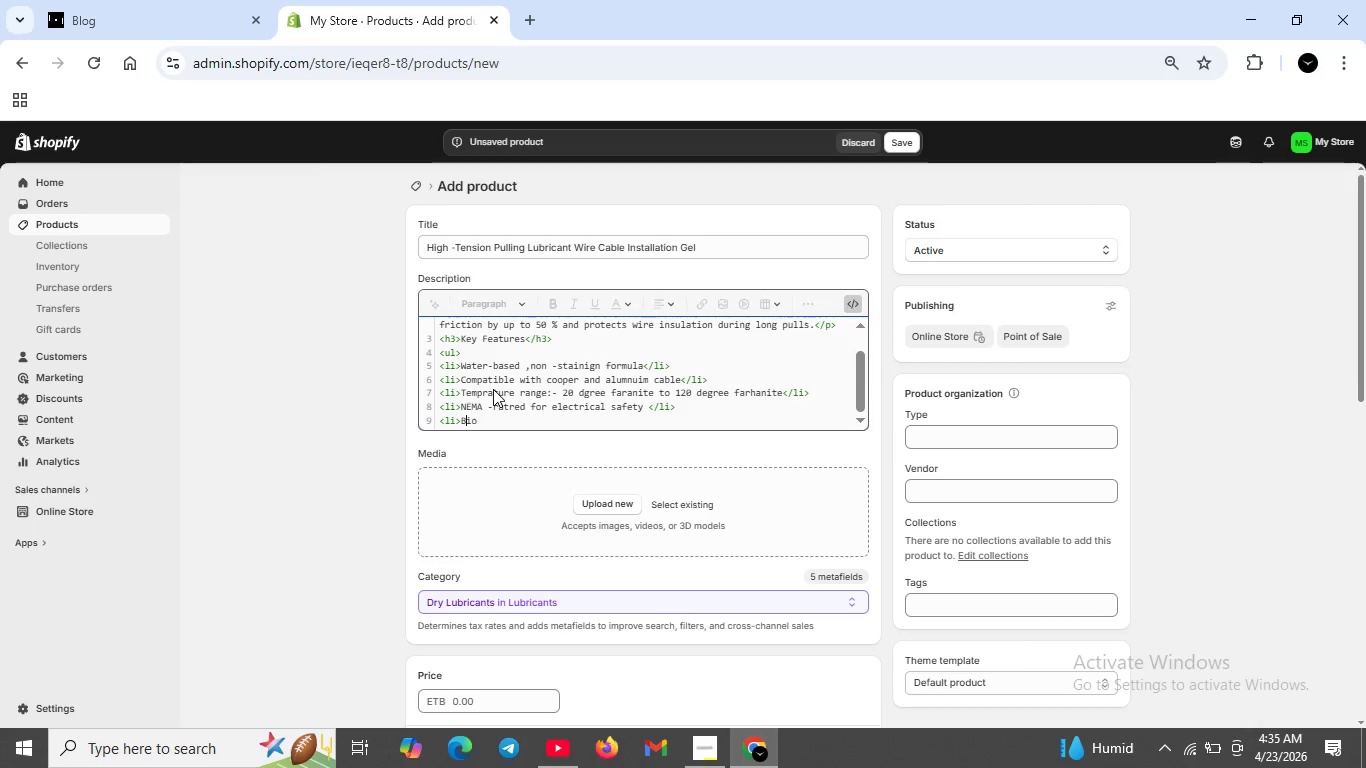 
key(ArrowRight)
 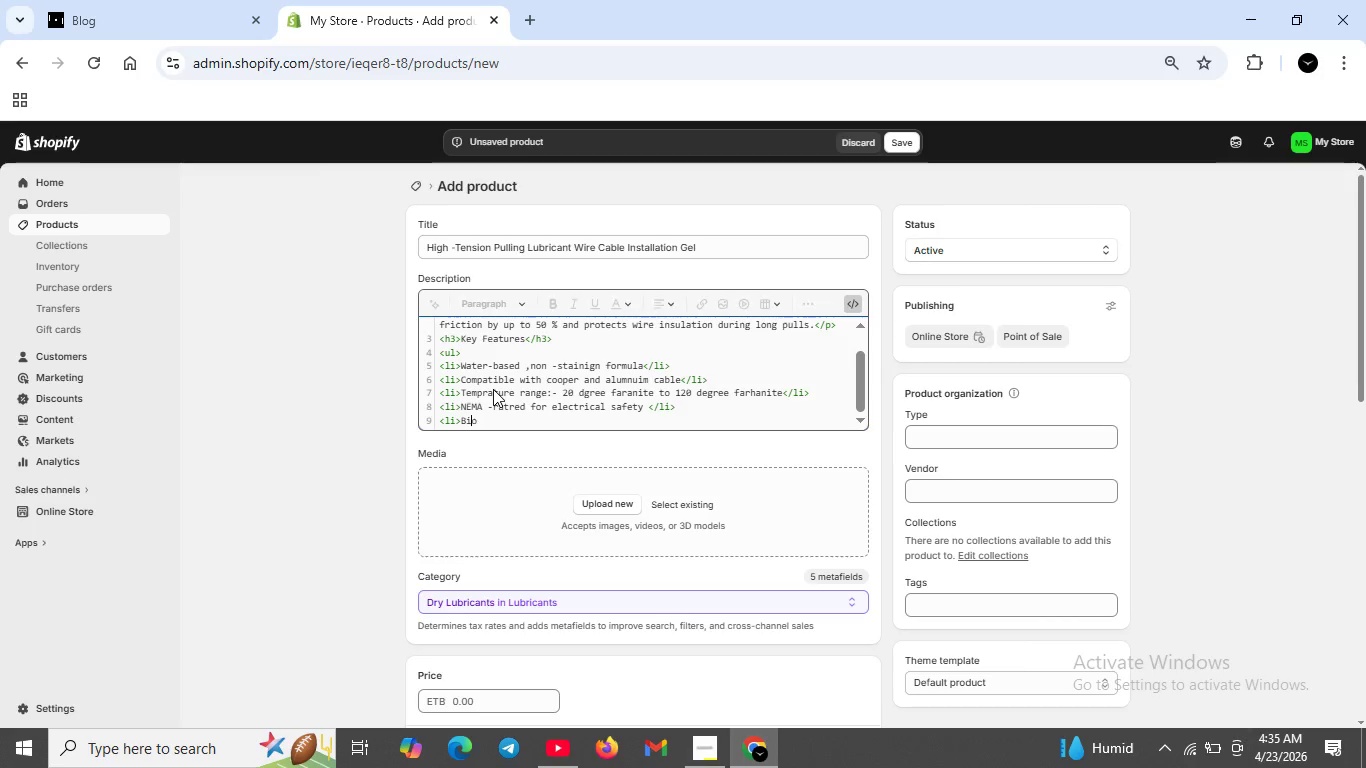 
key(ArrowRight)
 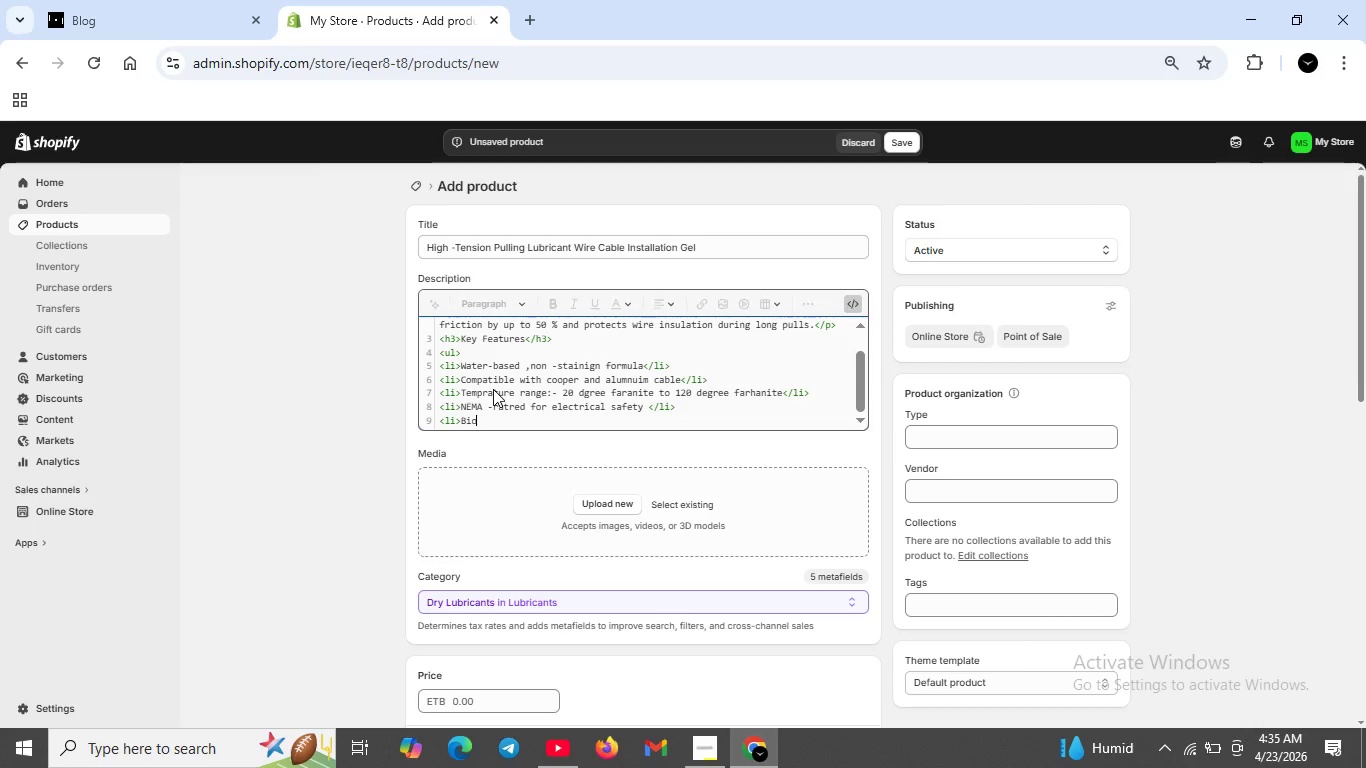 
key(ArrowRight)
 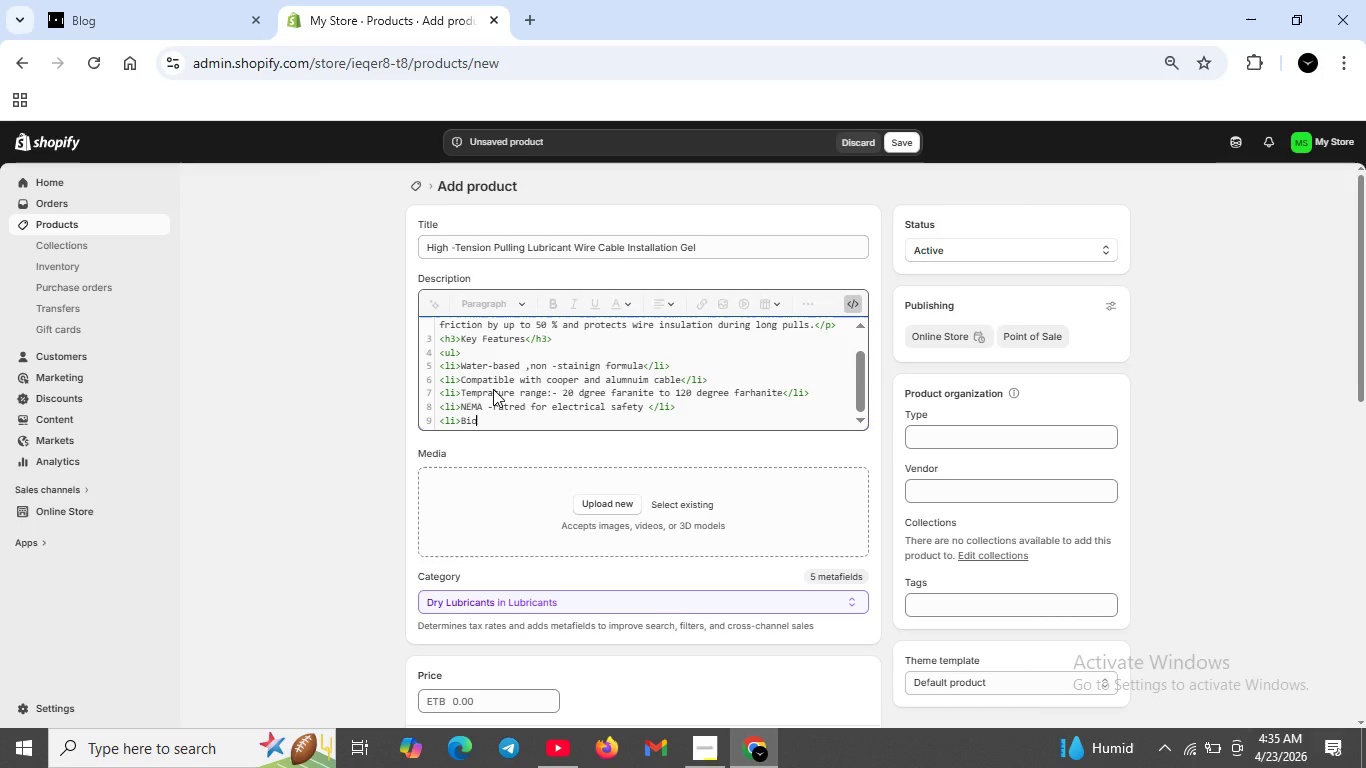 
type(degg)
key(Backspace)
type(radabe)
key(Backspace)
type(le)
 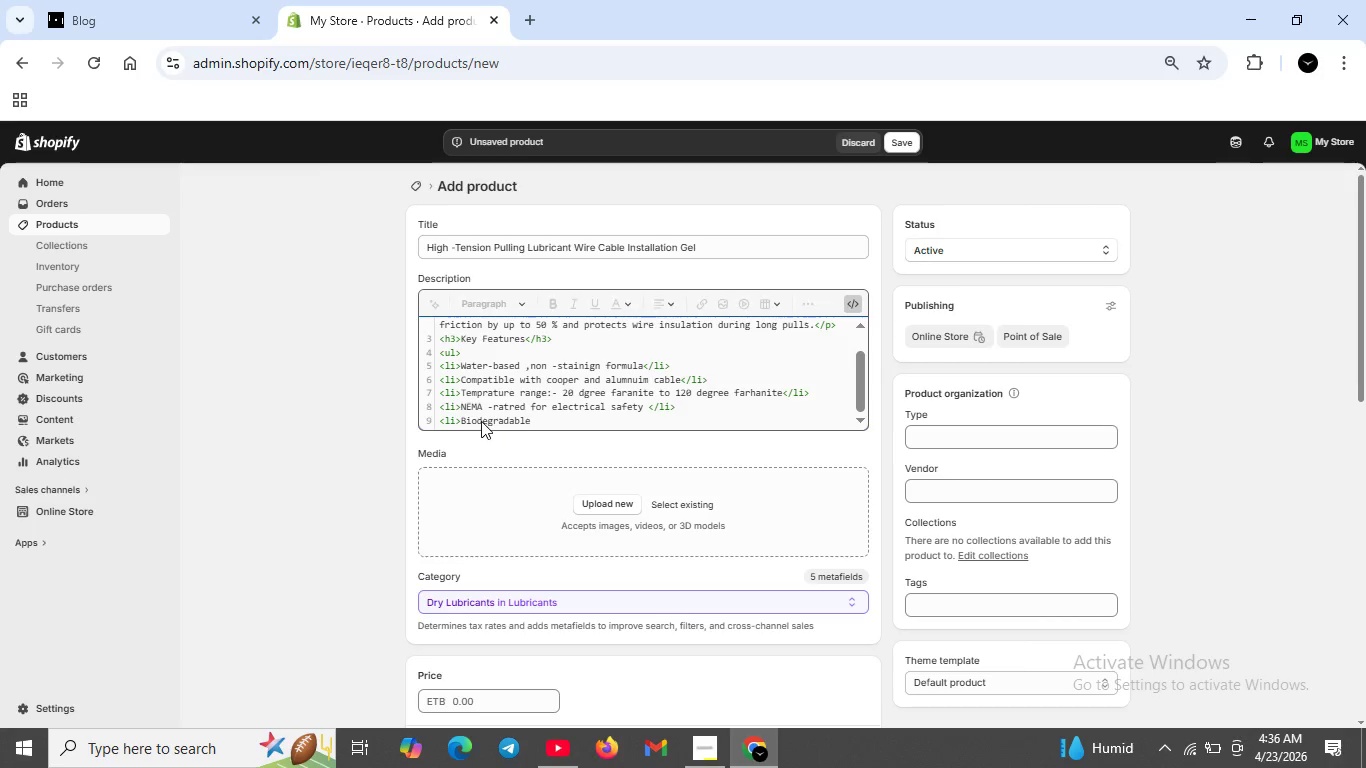 
left_click([480, 421])
 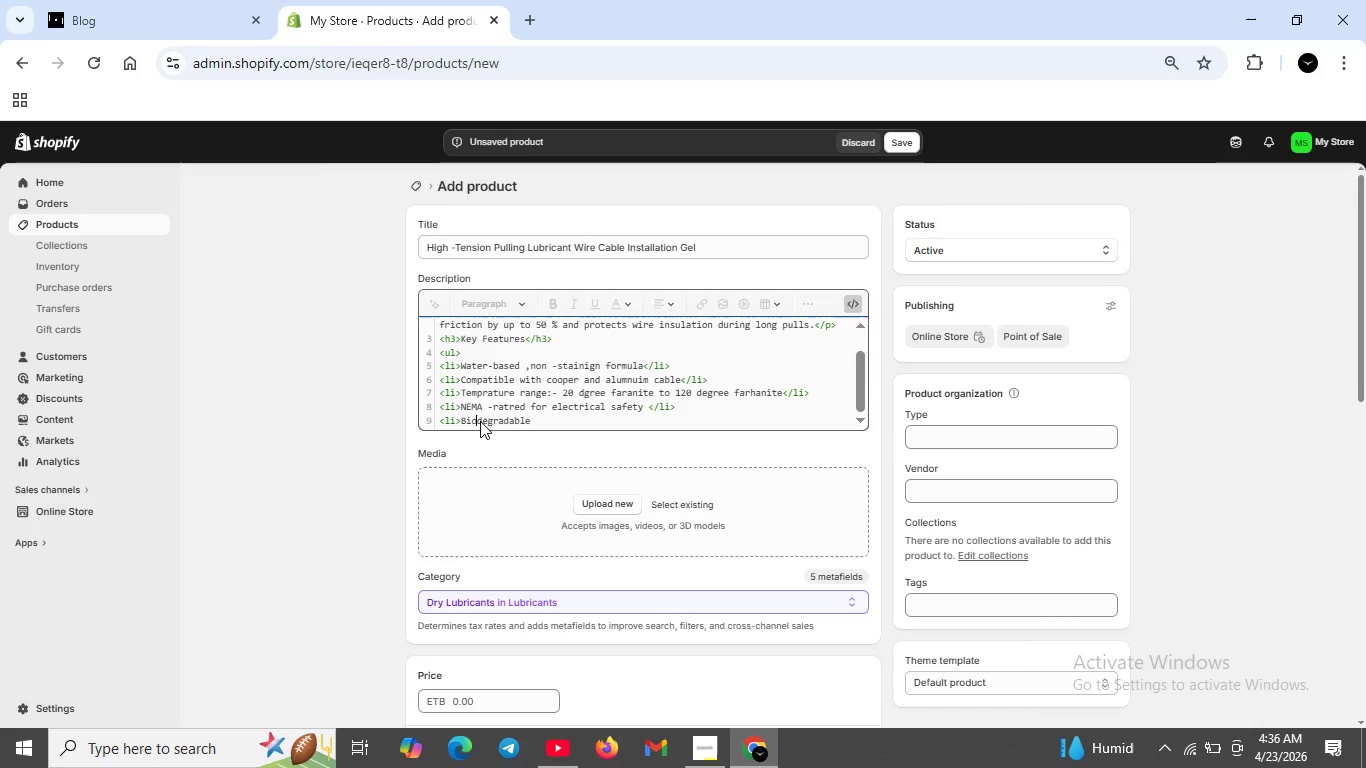 
key(ArrowLeft)
 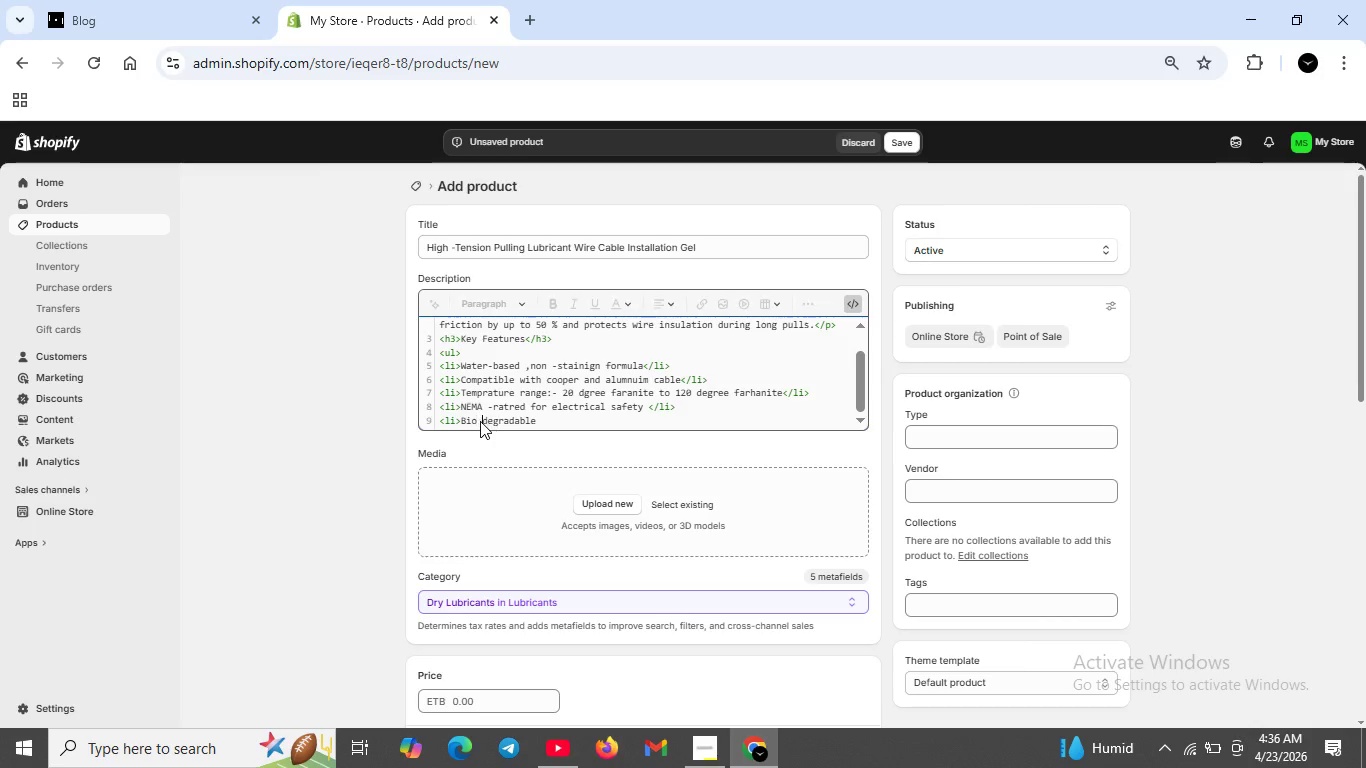 
key(Space)
 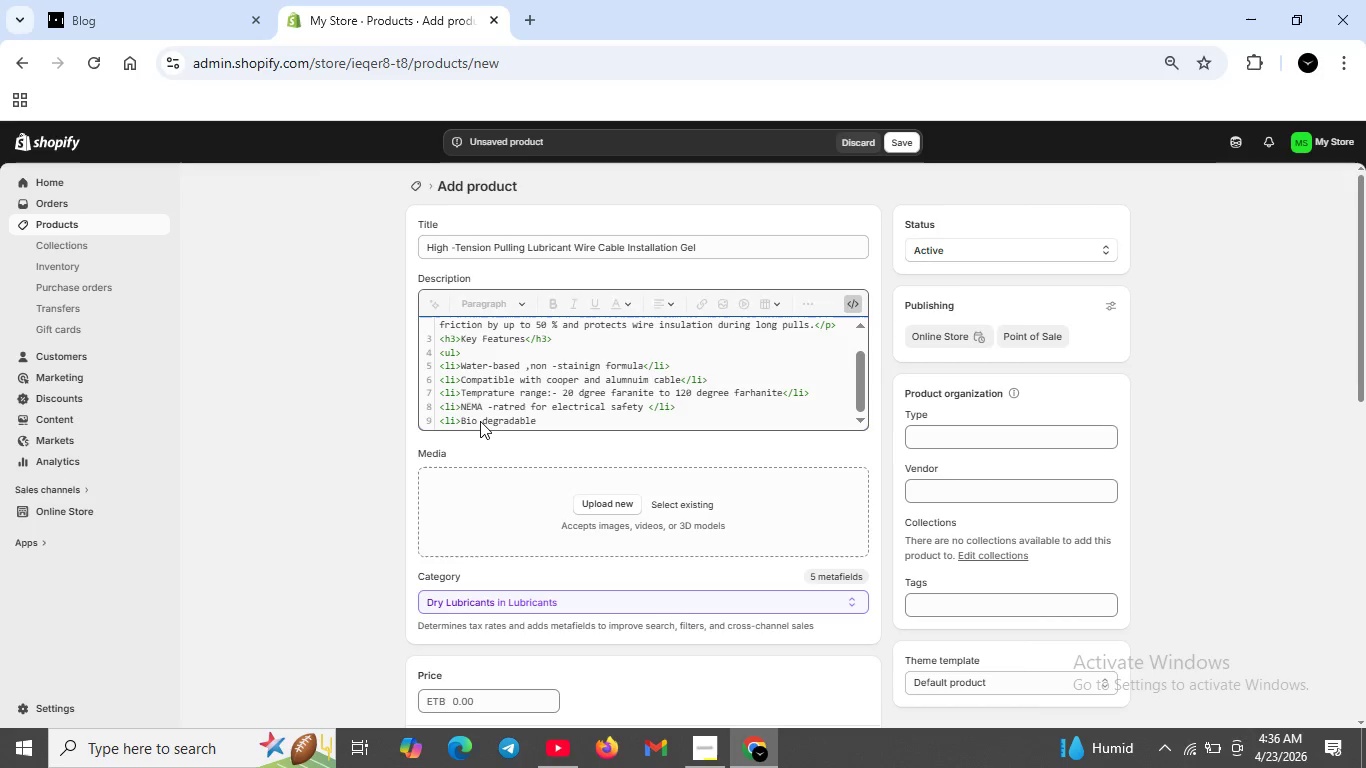 
key(ArrowRight)
 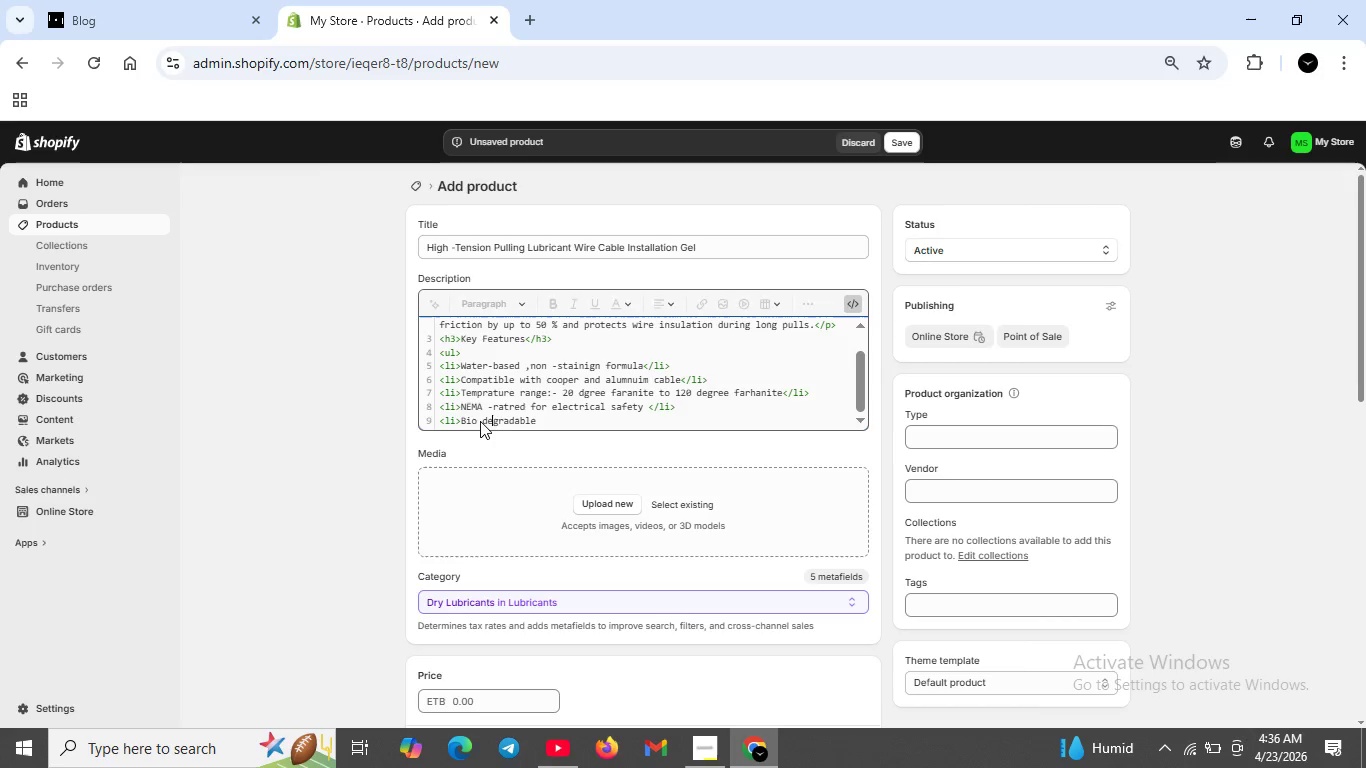 
key(ArrowRight)
 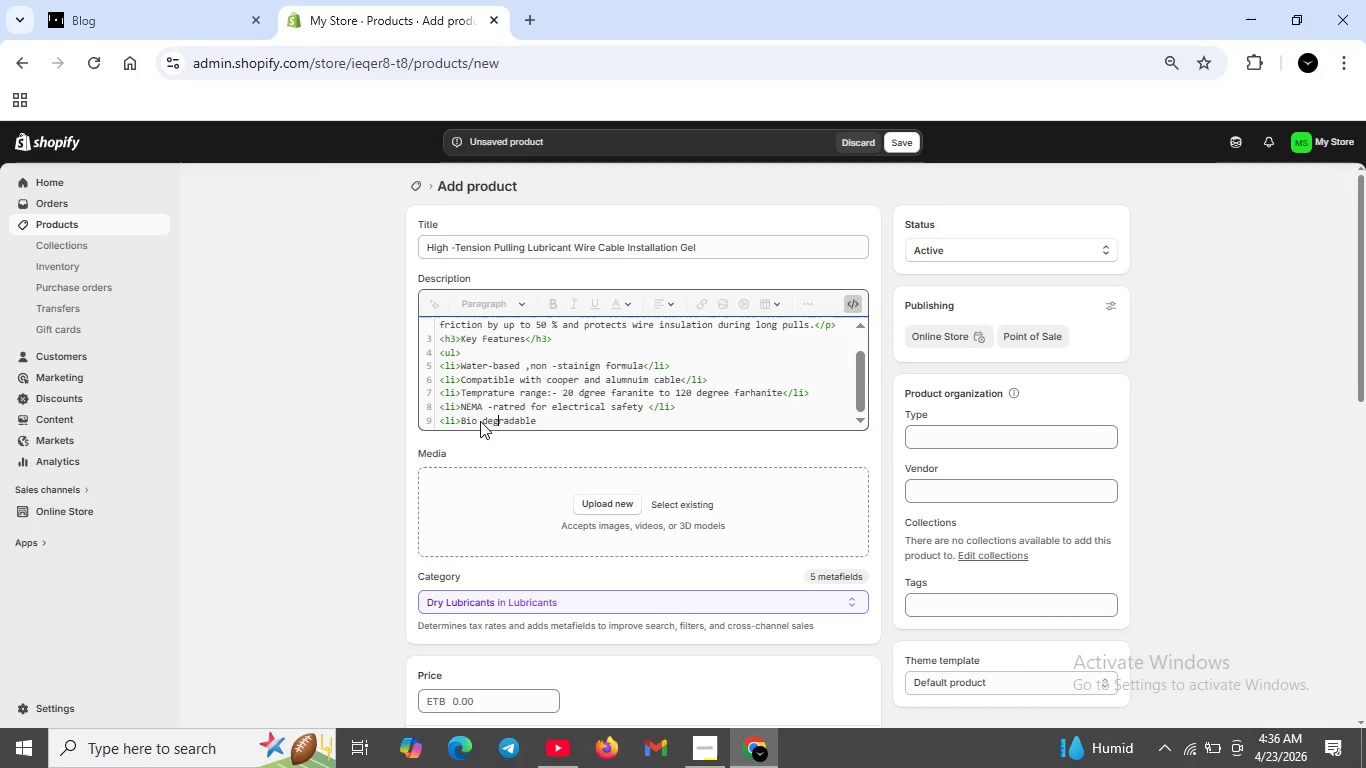 
key(ArrowRight)
 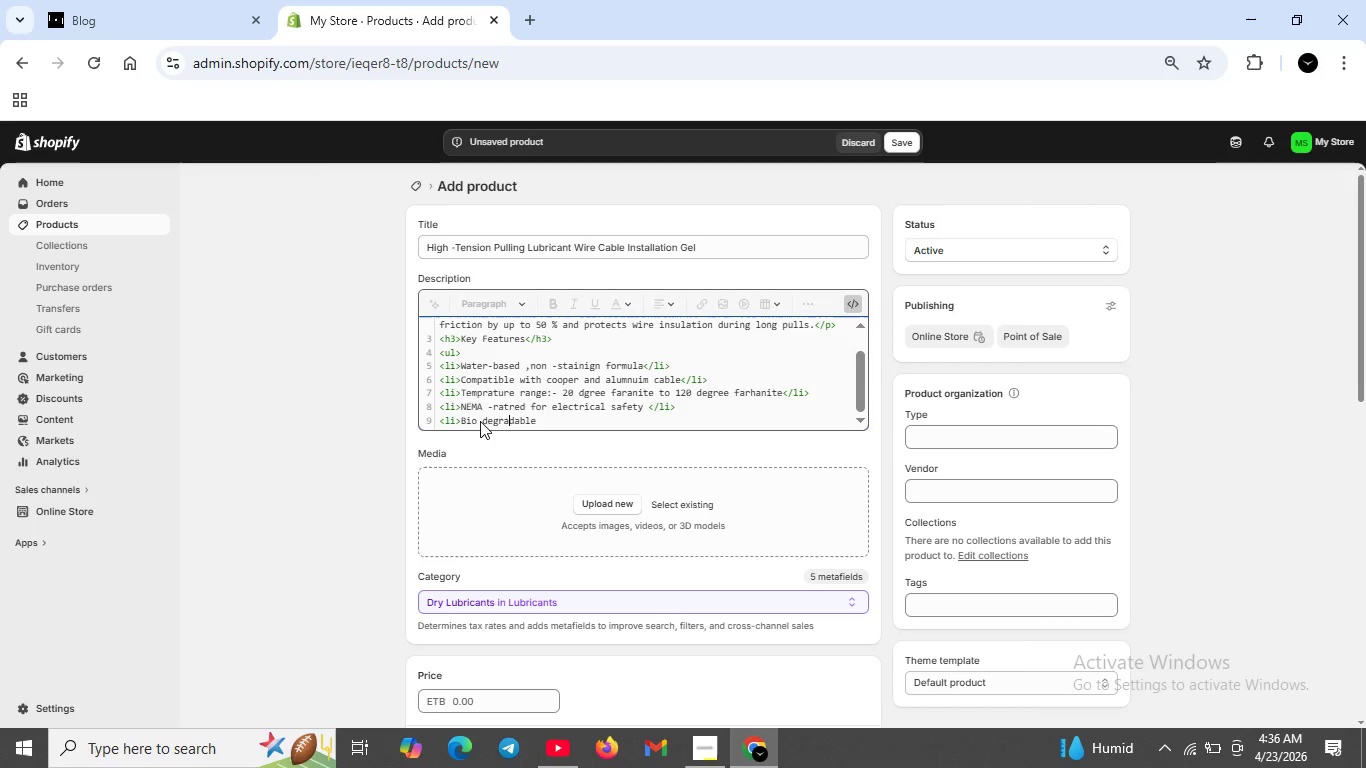 
key(ArrowRight)
 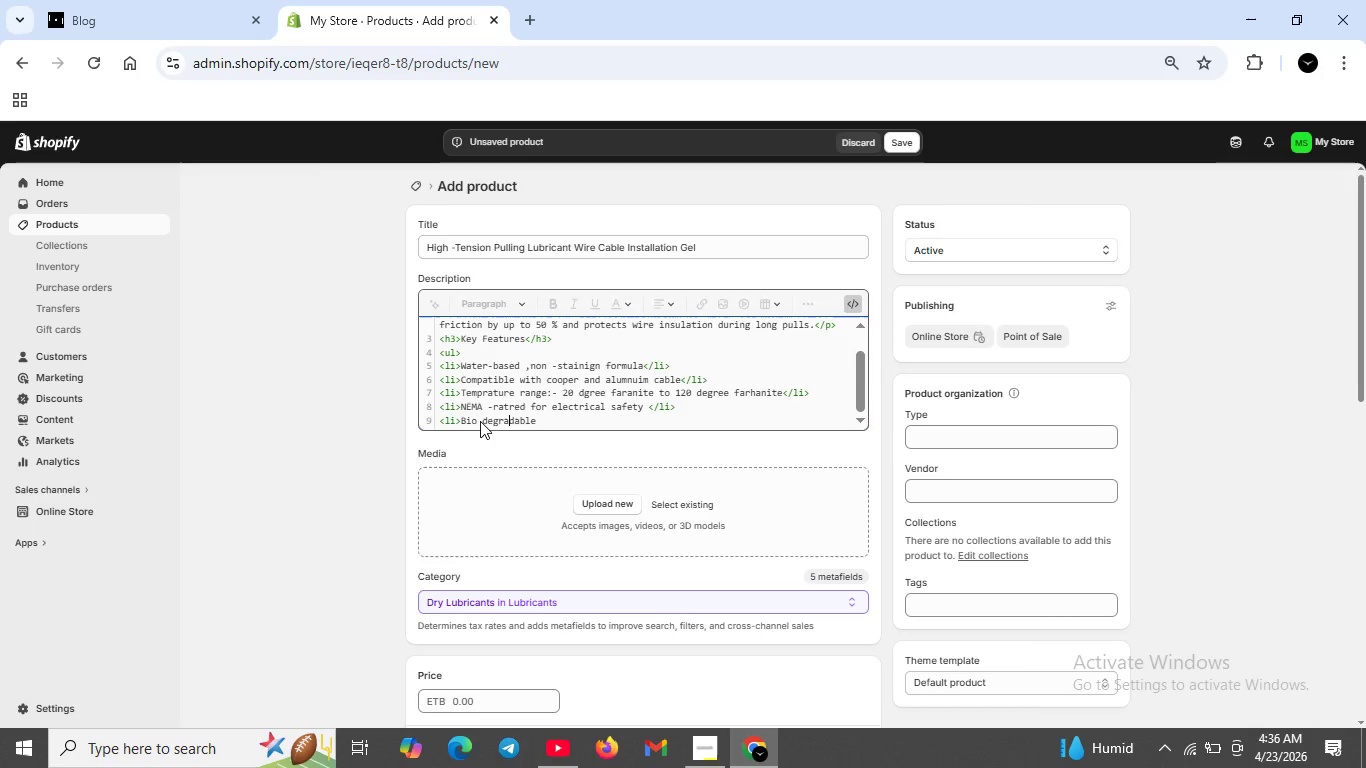 
key(ArrowRight)
 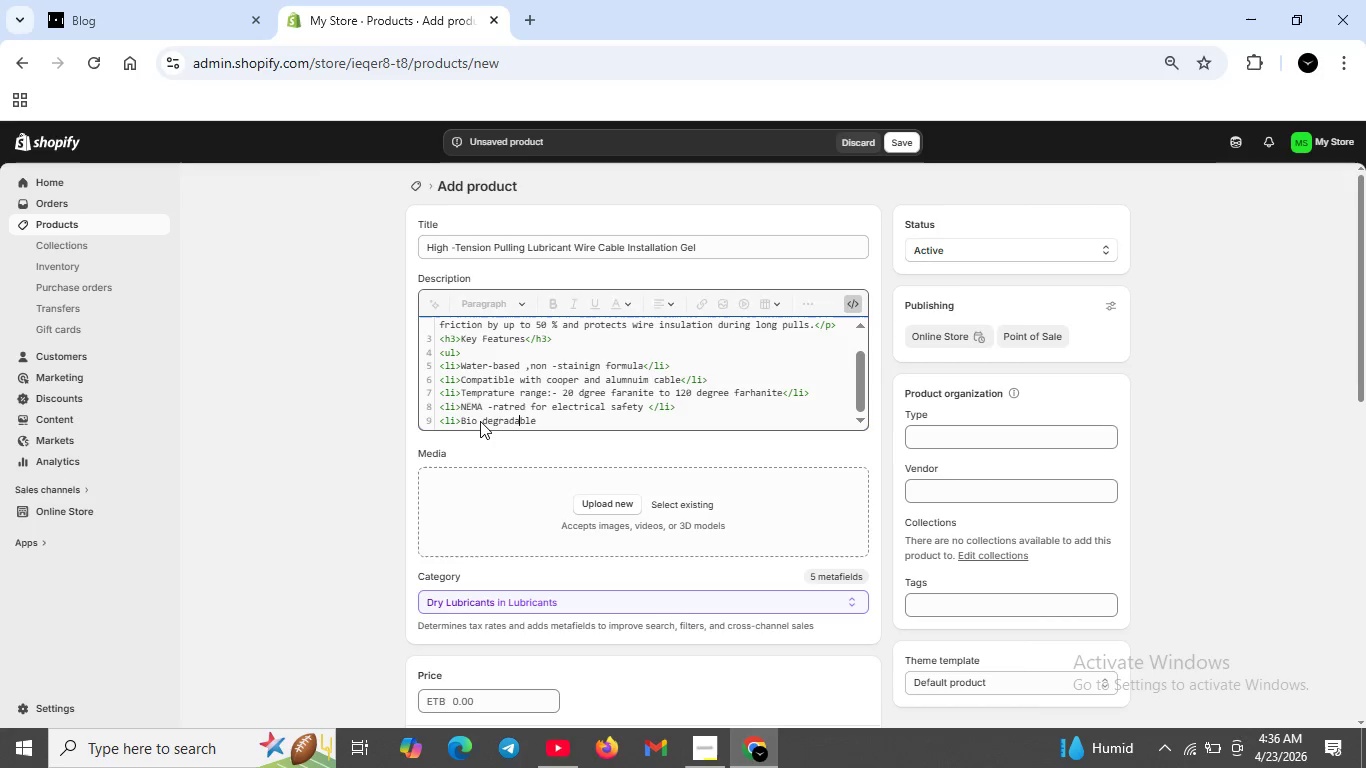 
key(ArrowRight)
 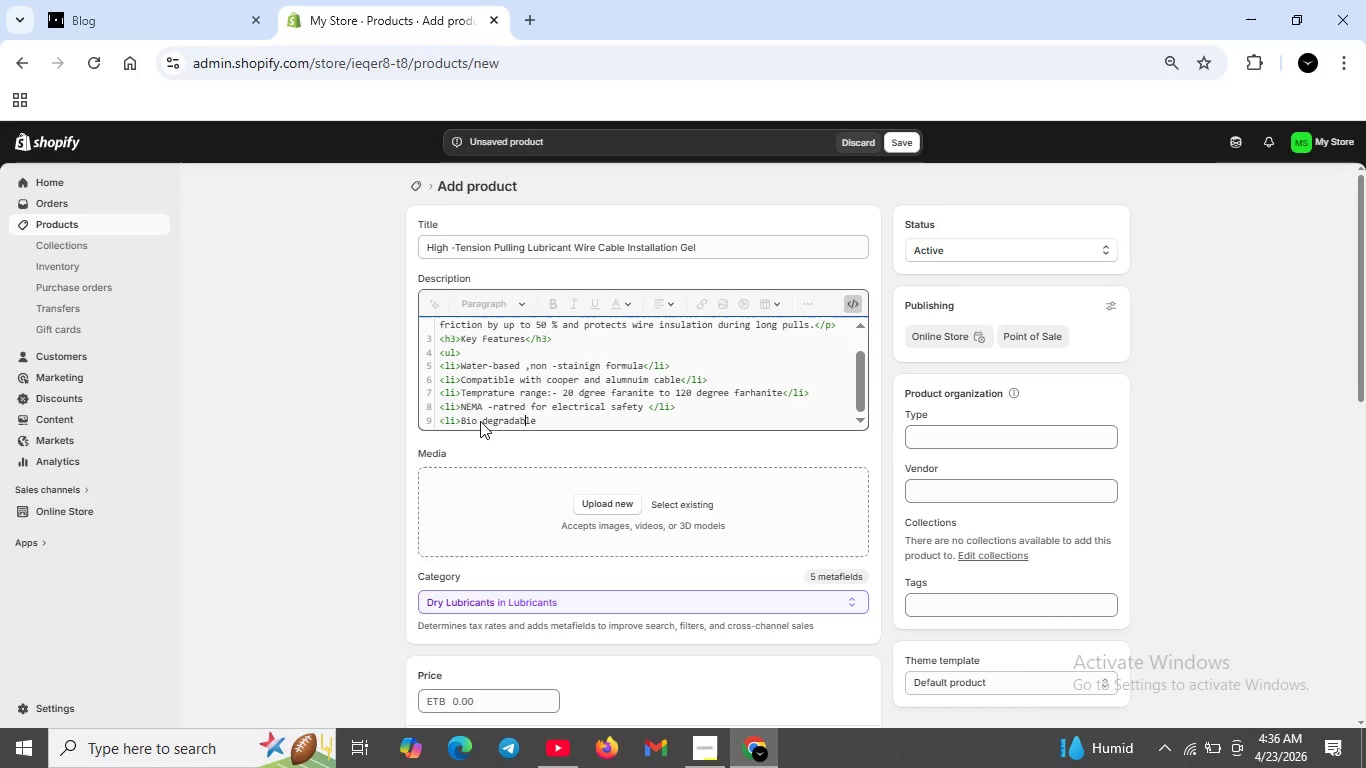 
key(ArrowRight)
 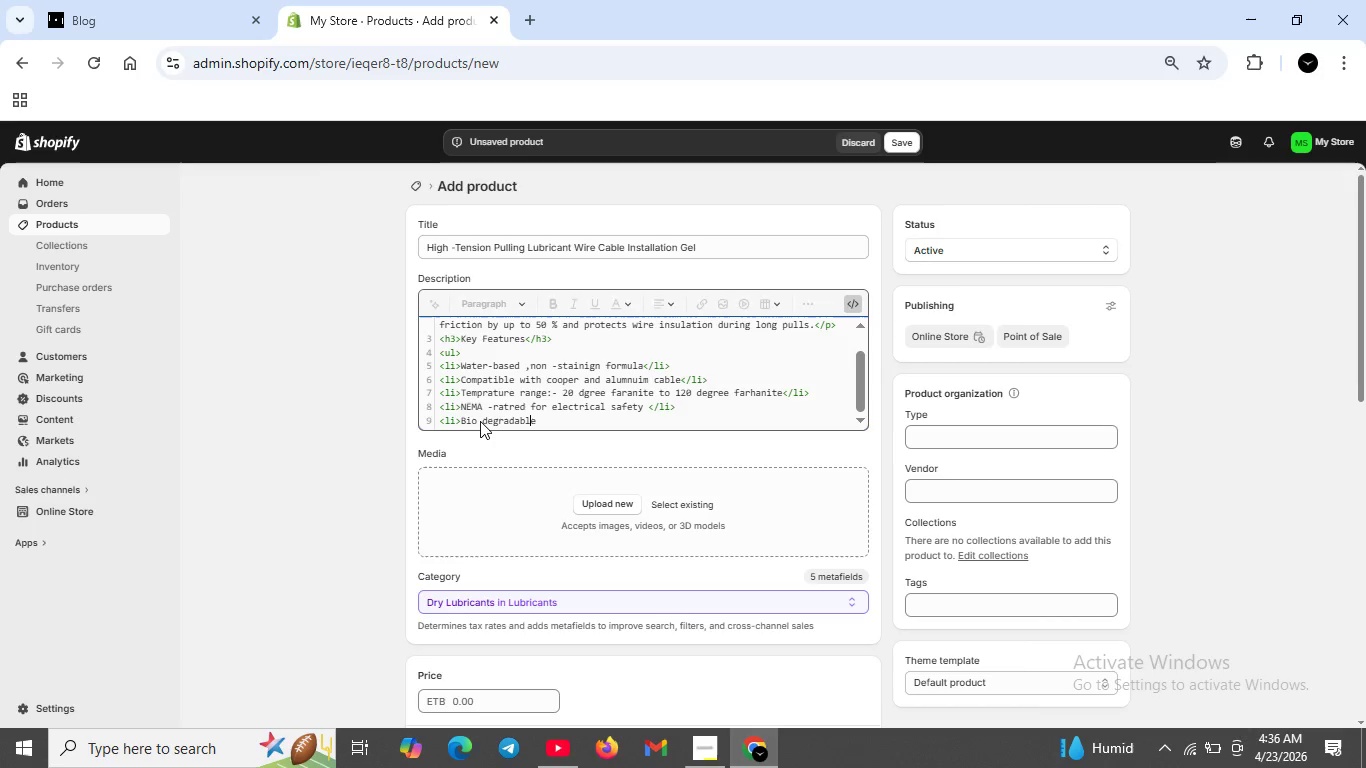 
key(ArrowRight)
 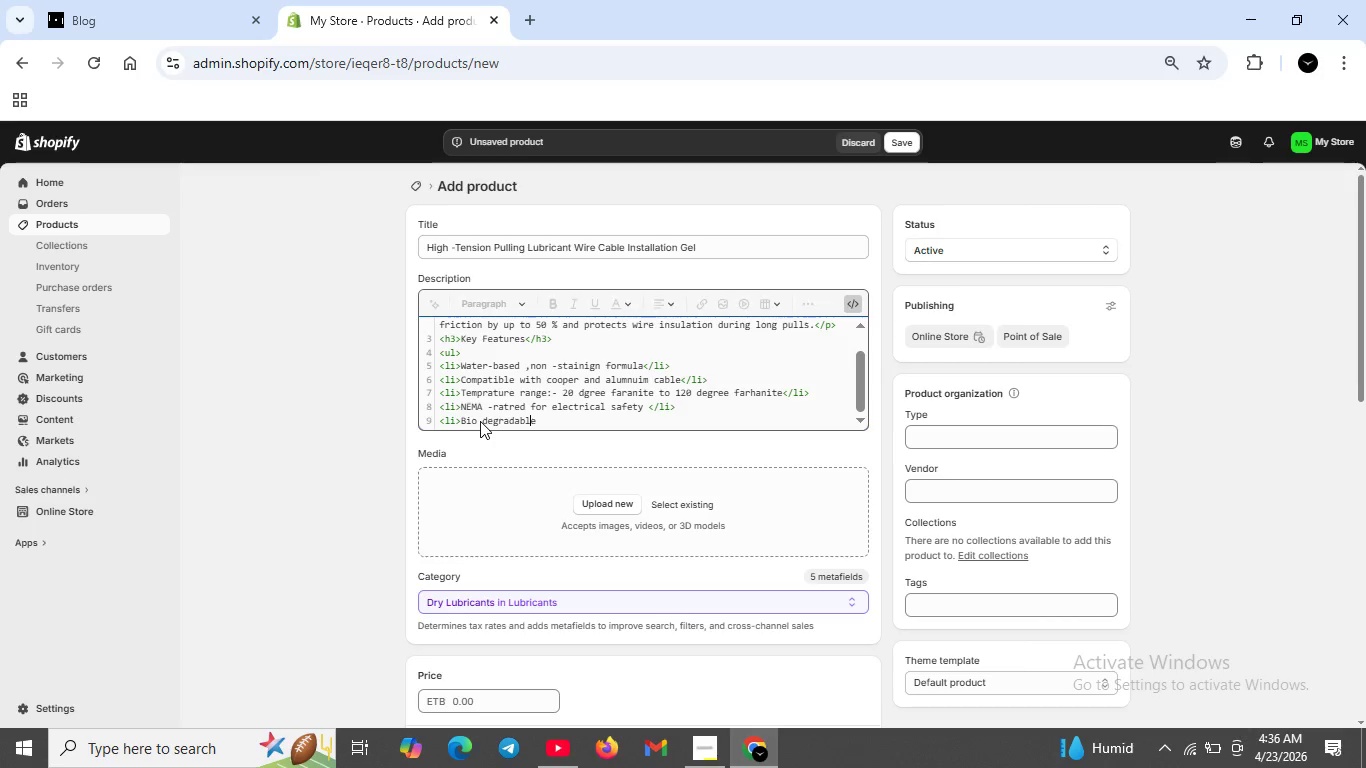 
key(ArrowRight)
 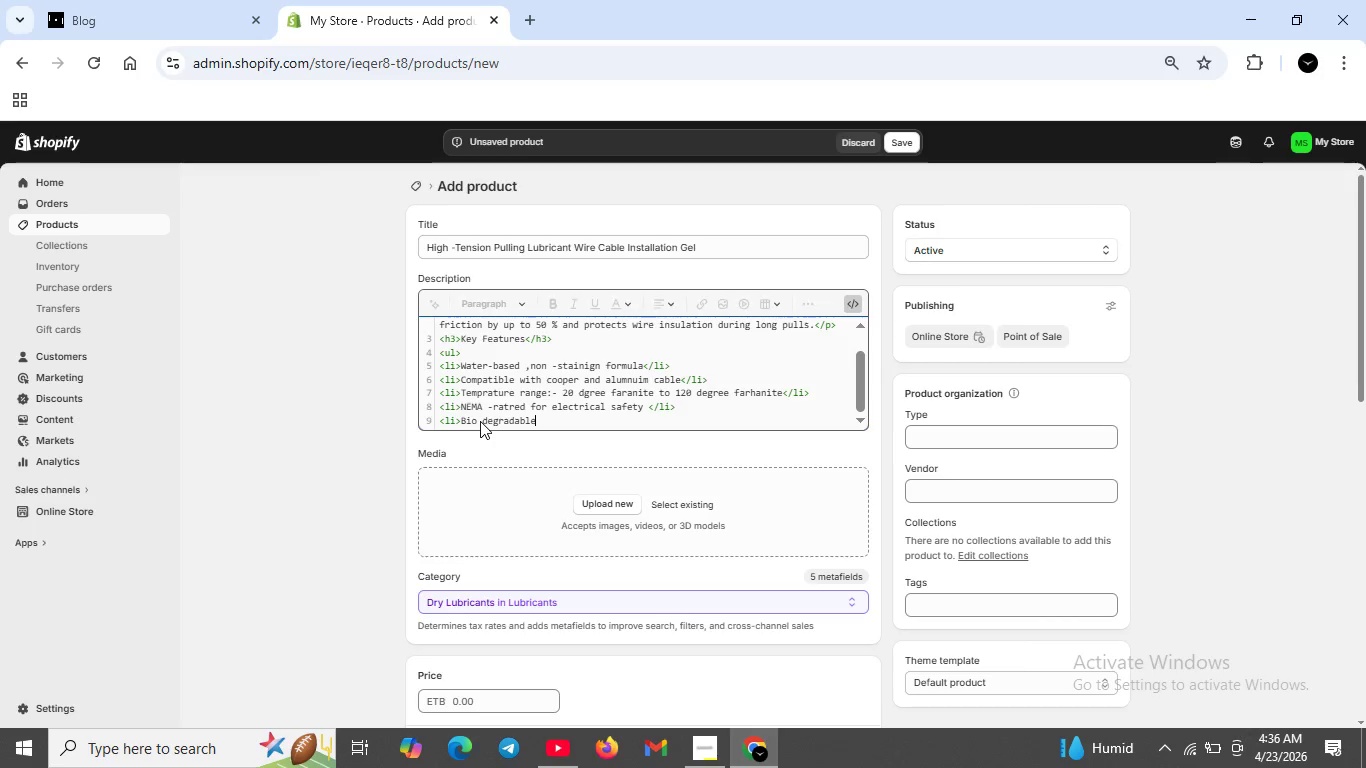 
key(ArrowRight)
 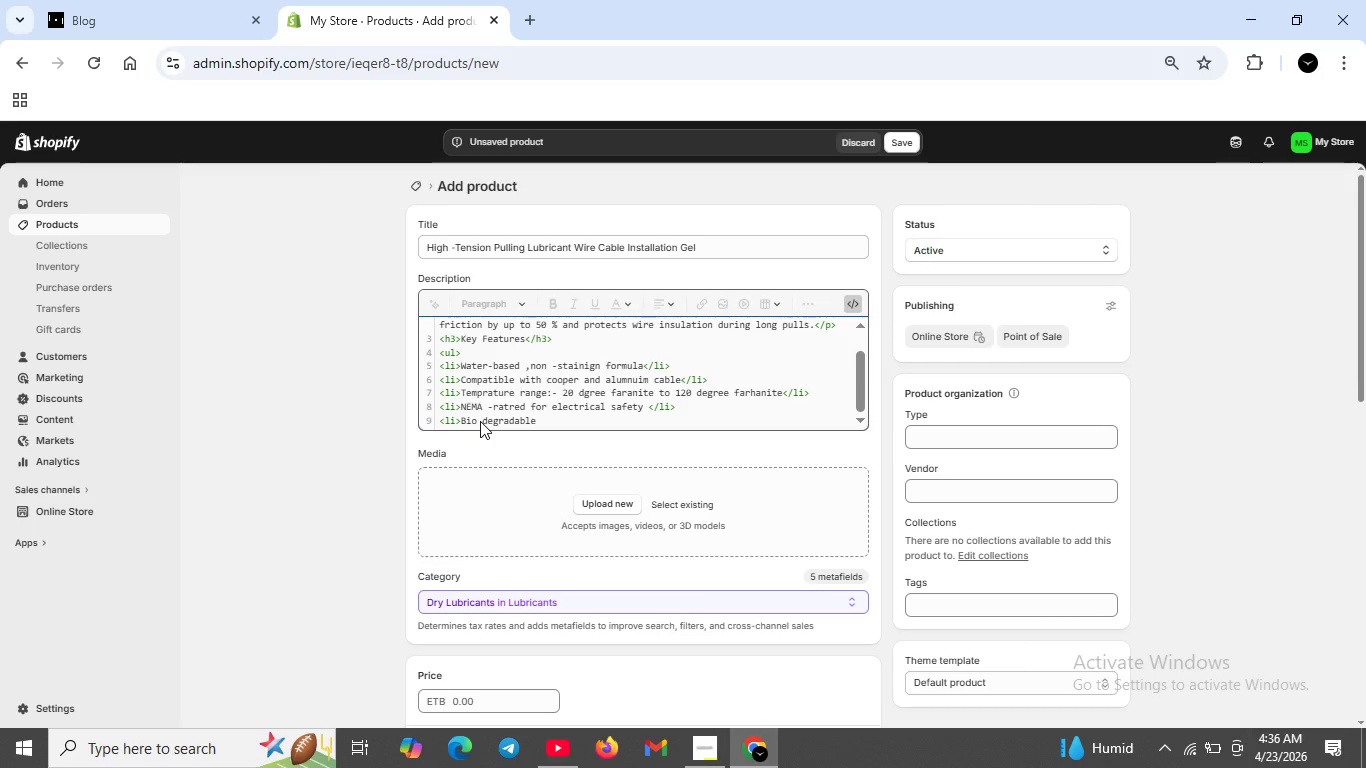 
type( and eco-friendly<li>)
 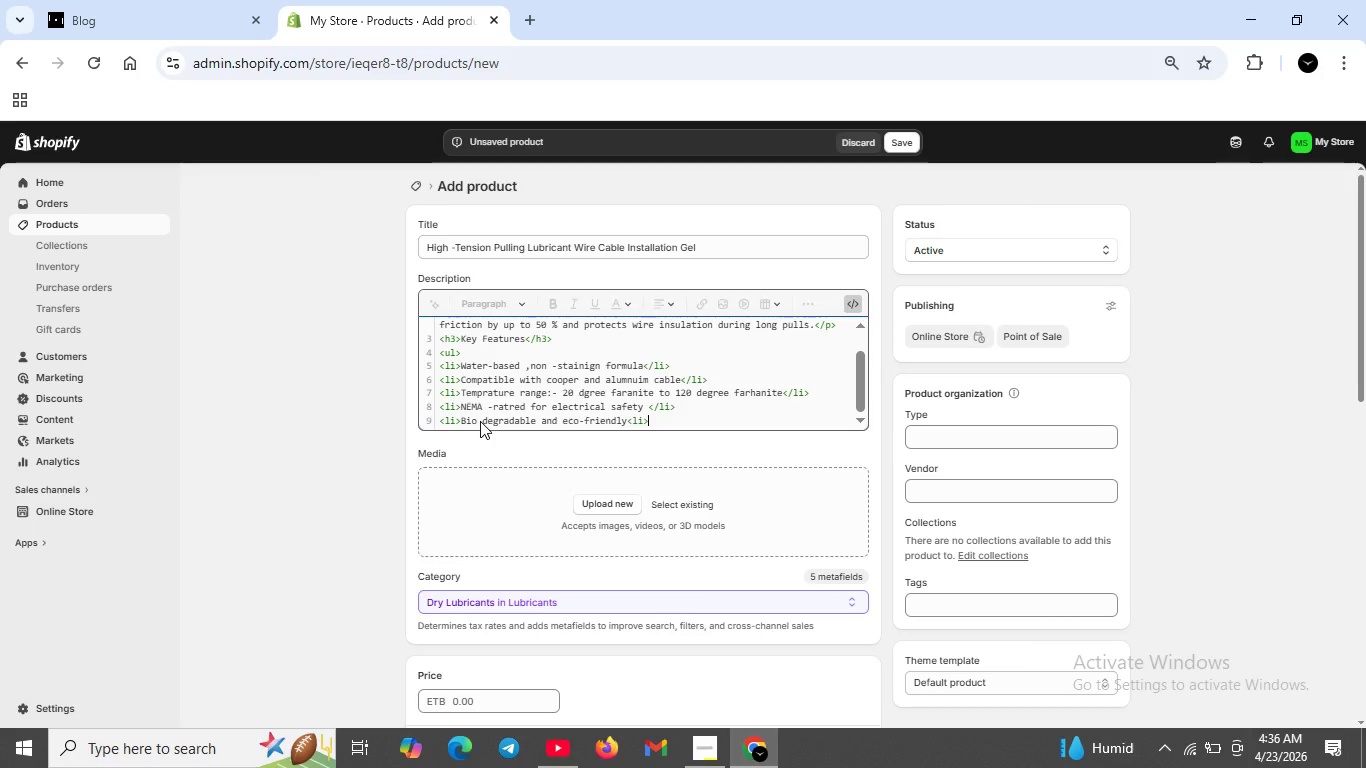 
key(Shift+Enter)
 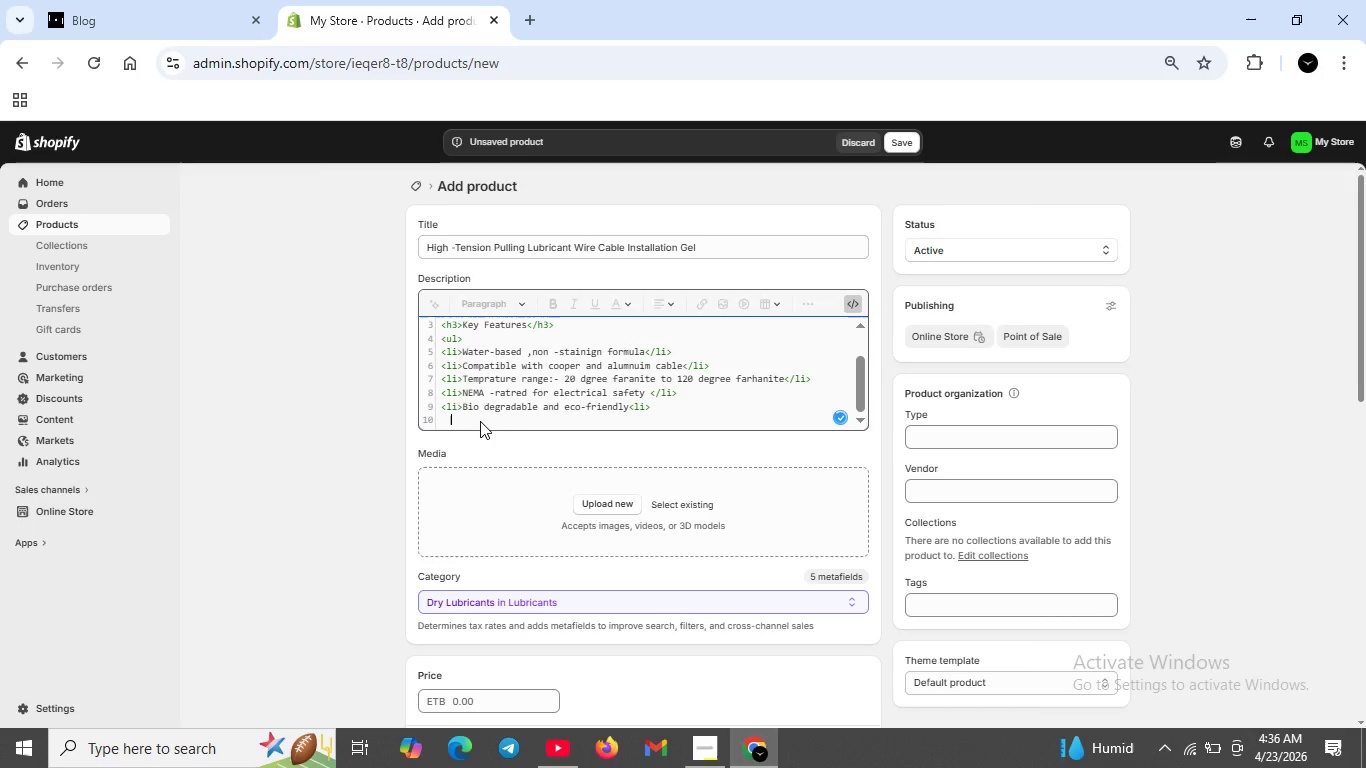 
type(</ul>)
 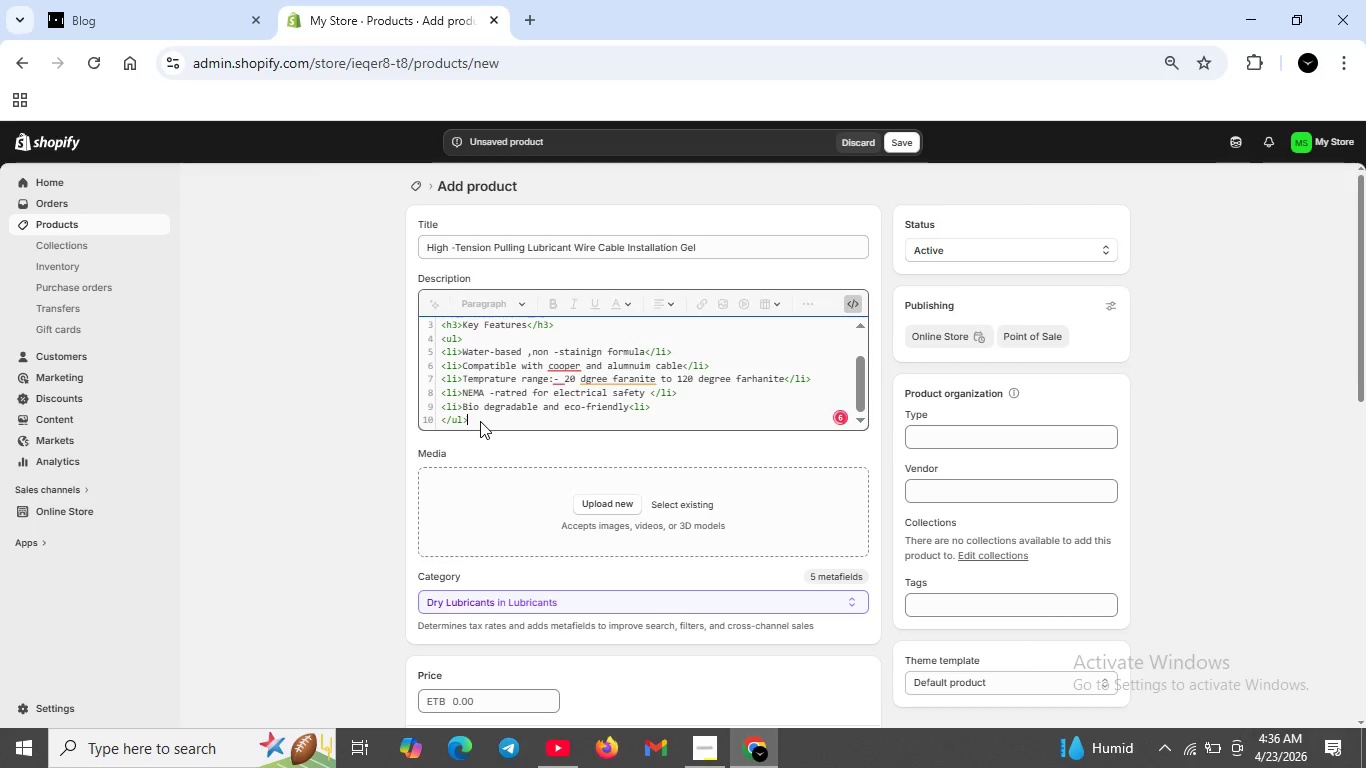 
key(Shift+Enter)
 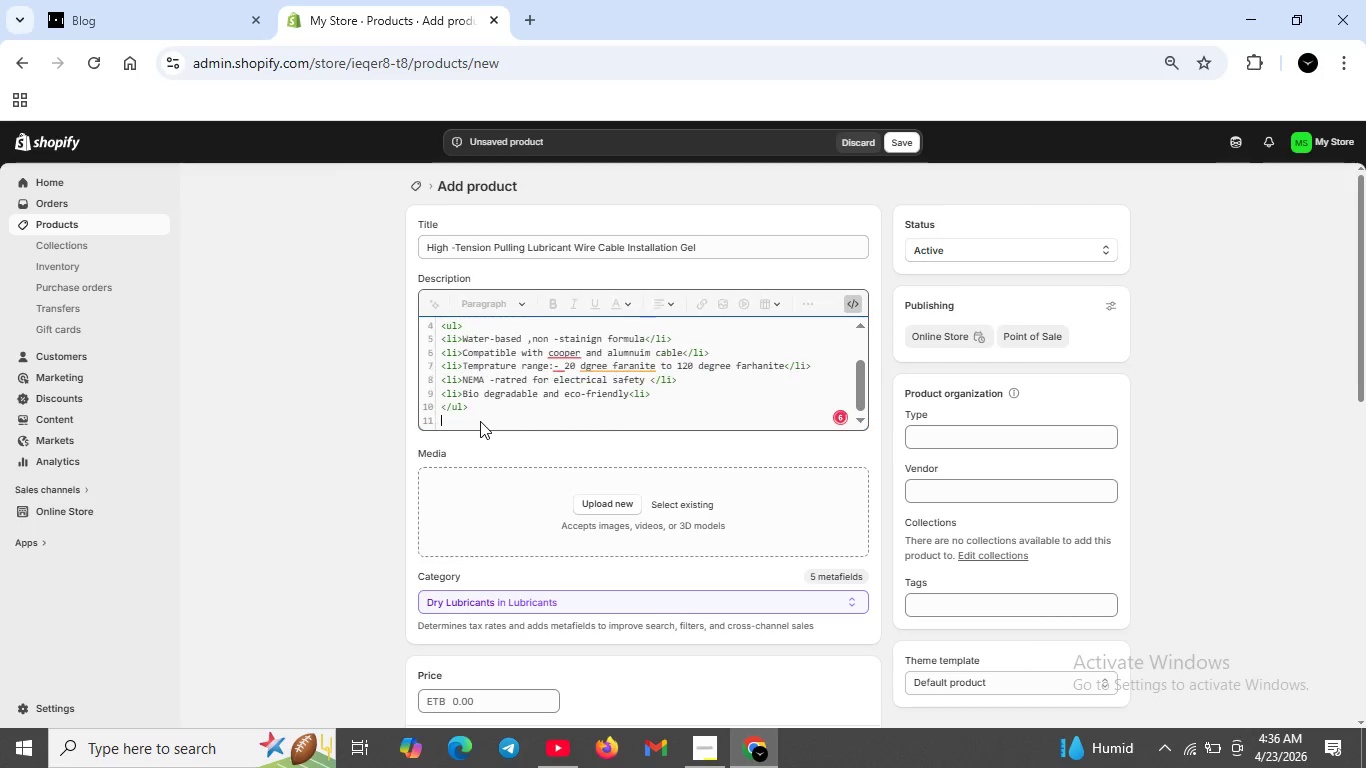 
type(<p>,)
key(Backspace)
type(<stronf)
key(Backspace)
type(g<)
key(Backspace)
type(>Perfect for :</strong>)
 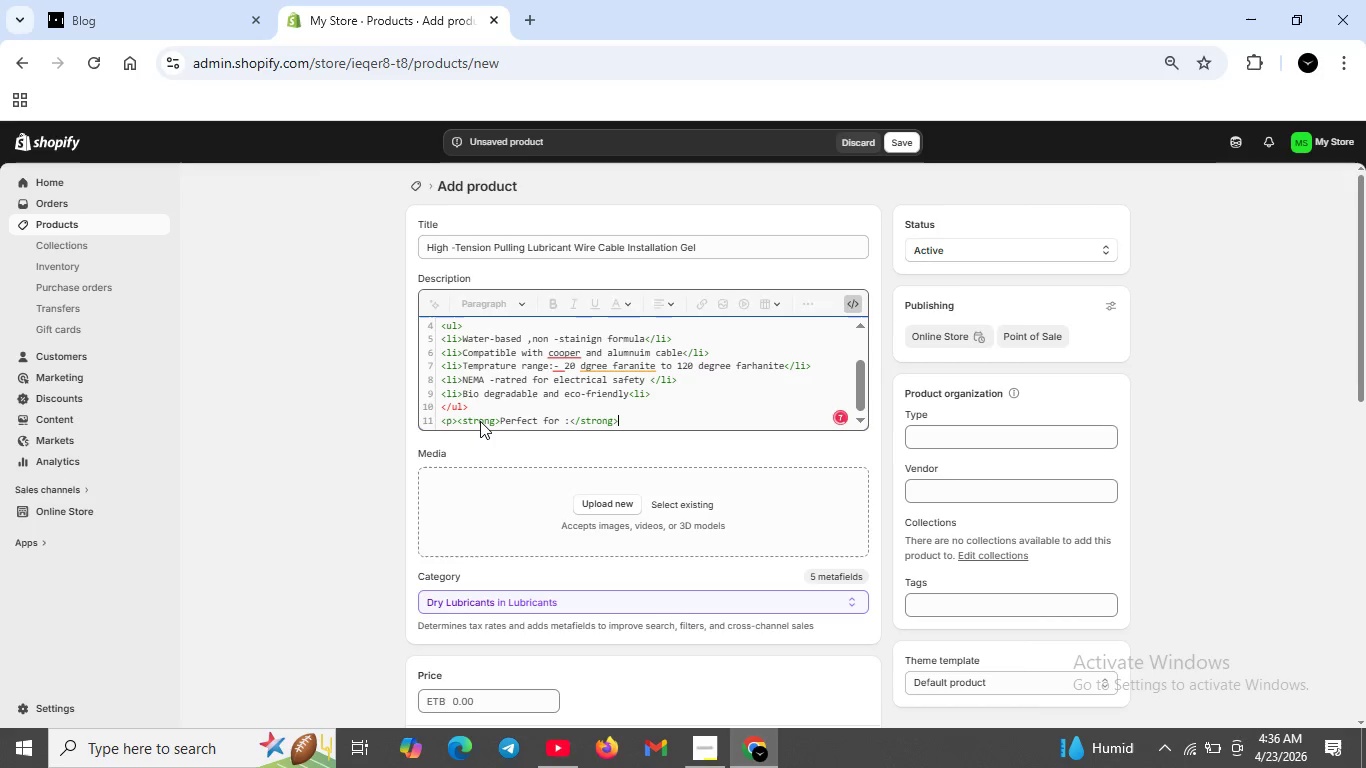 
type(Solar installation , low volate cabinet)
key(Backspace)
key(Backspace)
key(Backspace)
type(ling,Commercial electrical,and industrial pulling )
key(Backspace)
type(.</p>)
 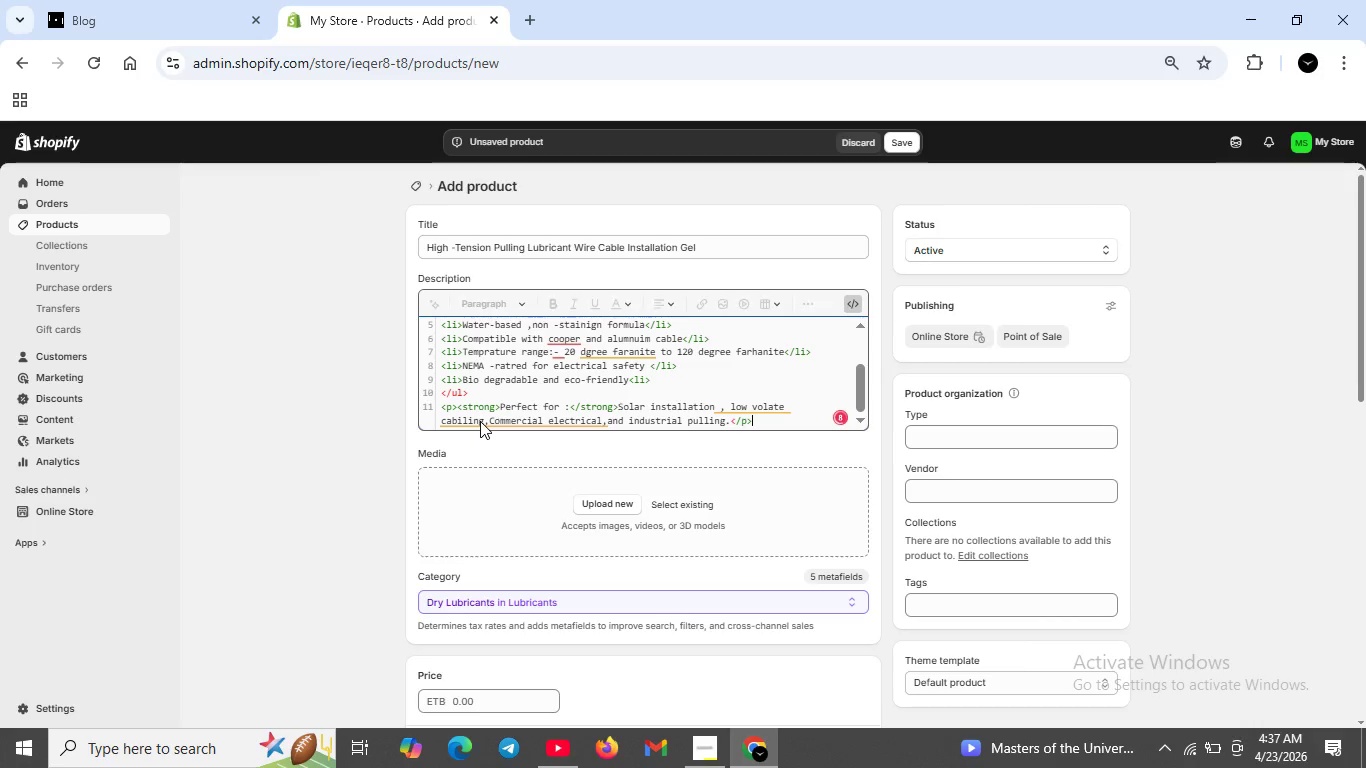 
left_click([505, 425])
 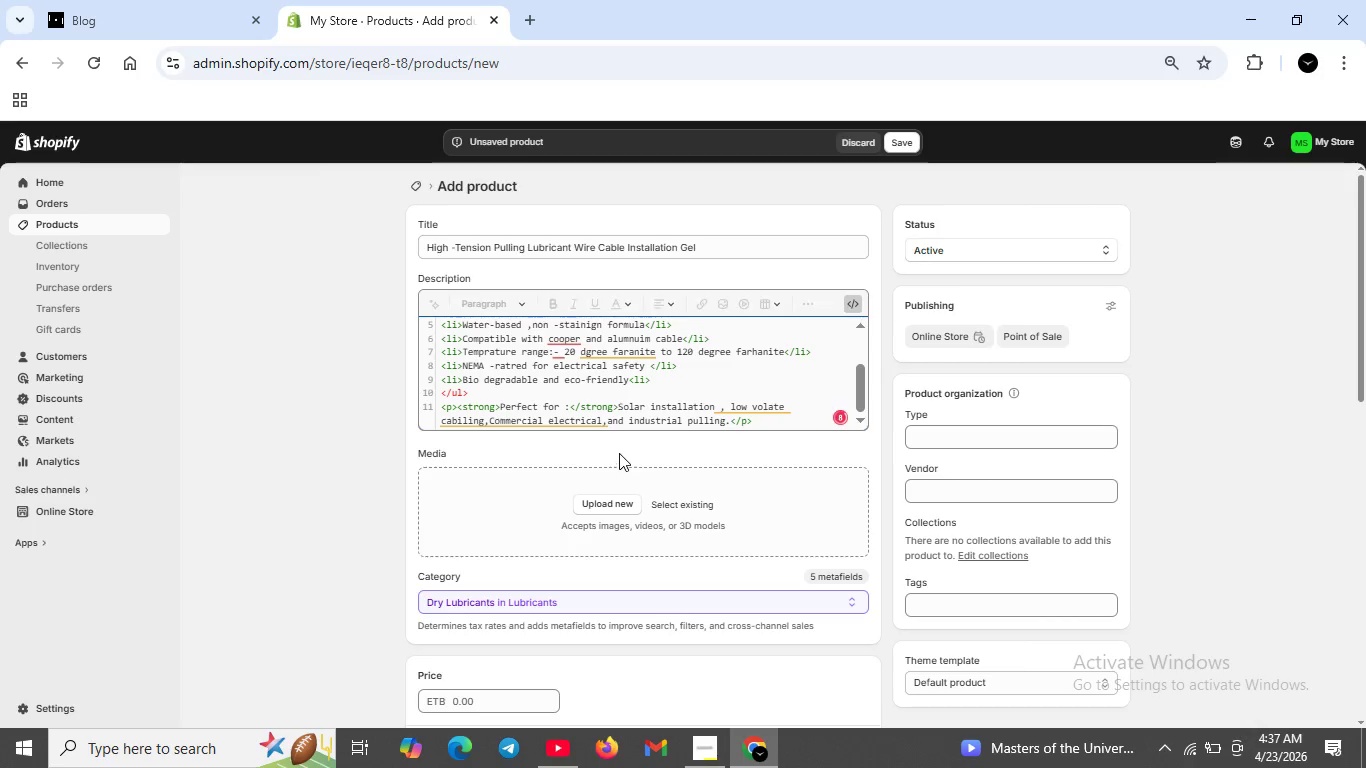 
wait(5.11)
 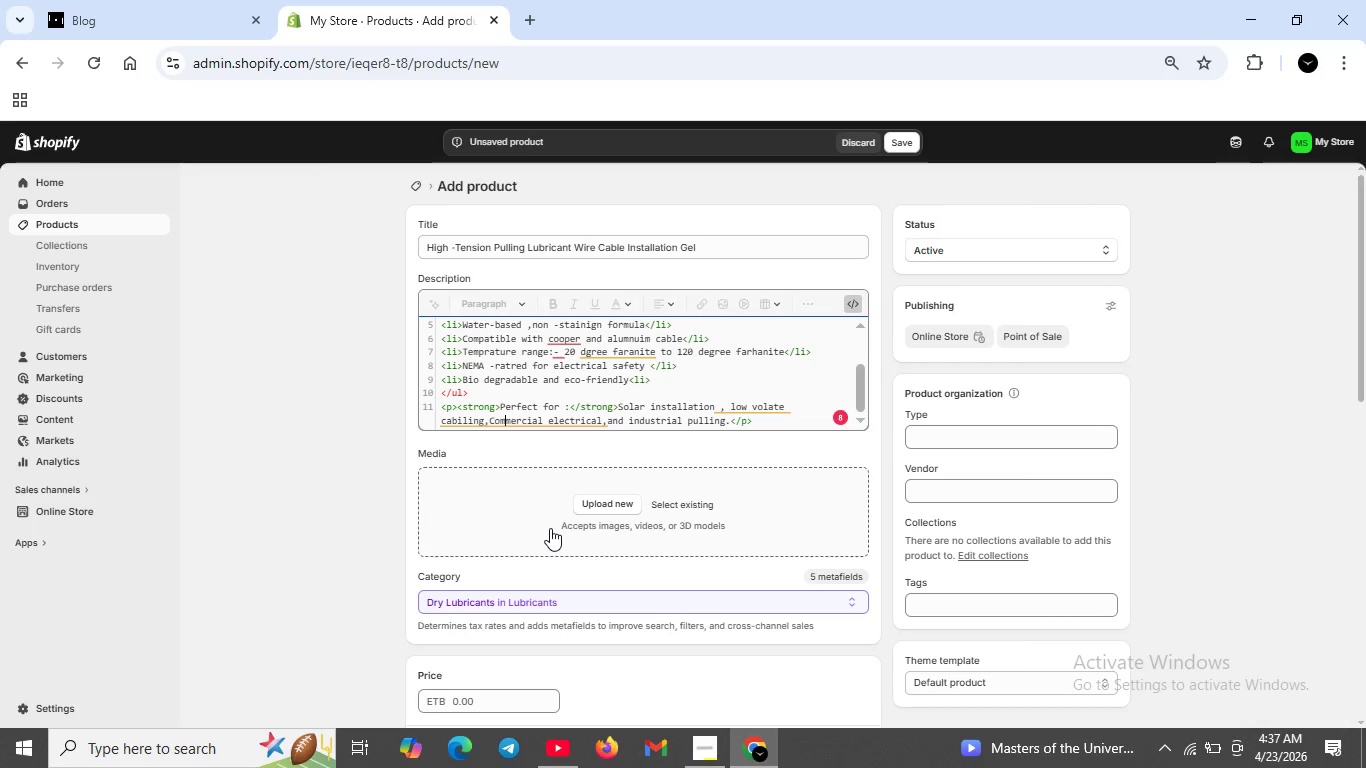 
left_click([915, 143])
 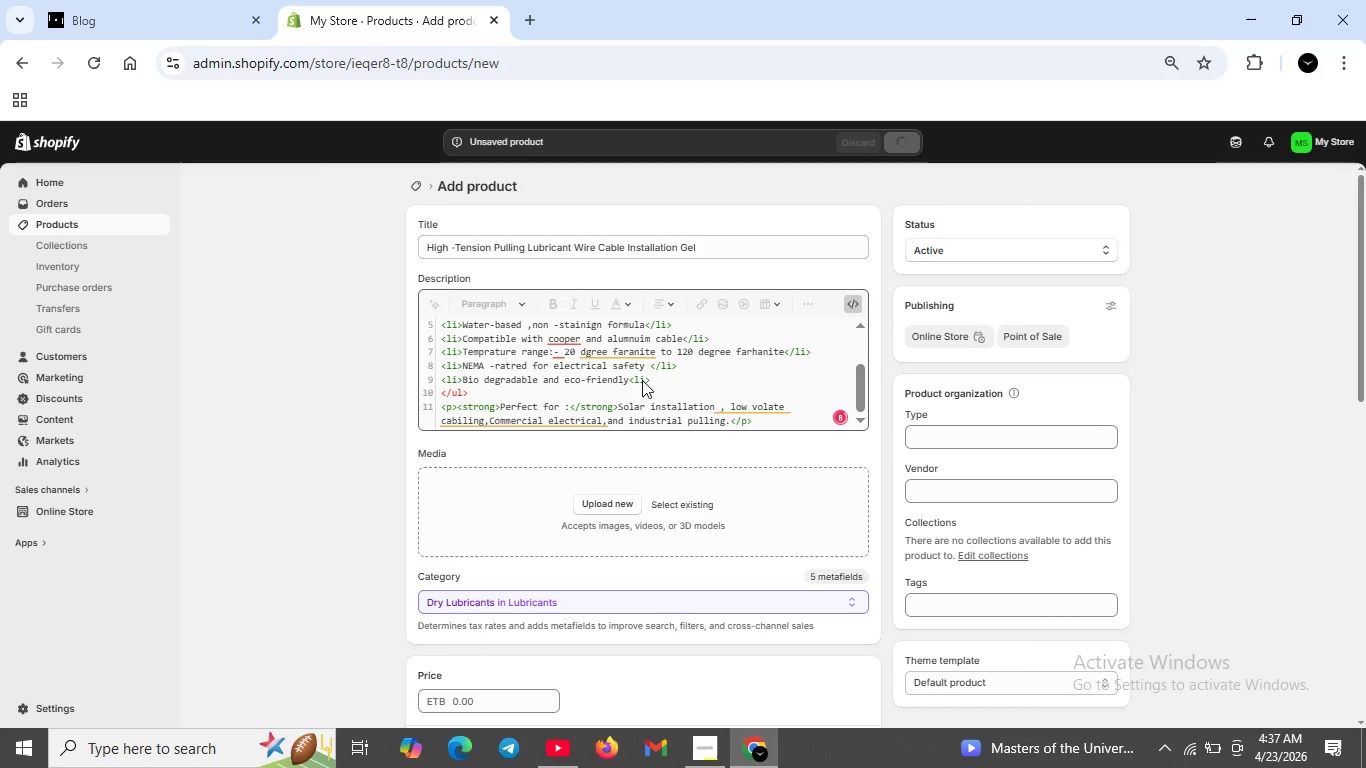 
wait(7.52)
 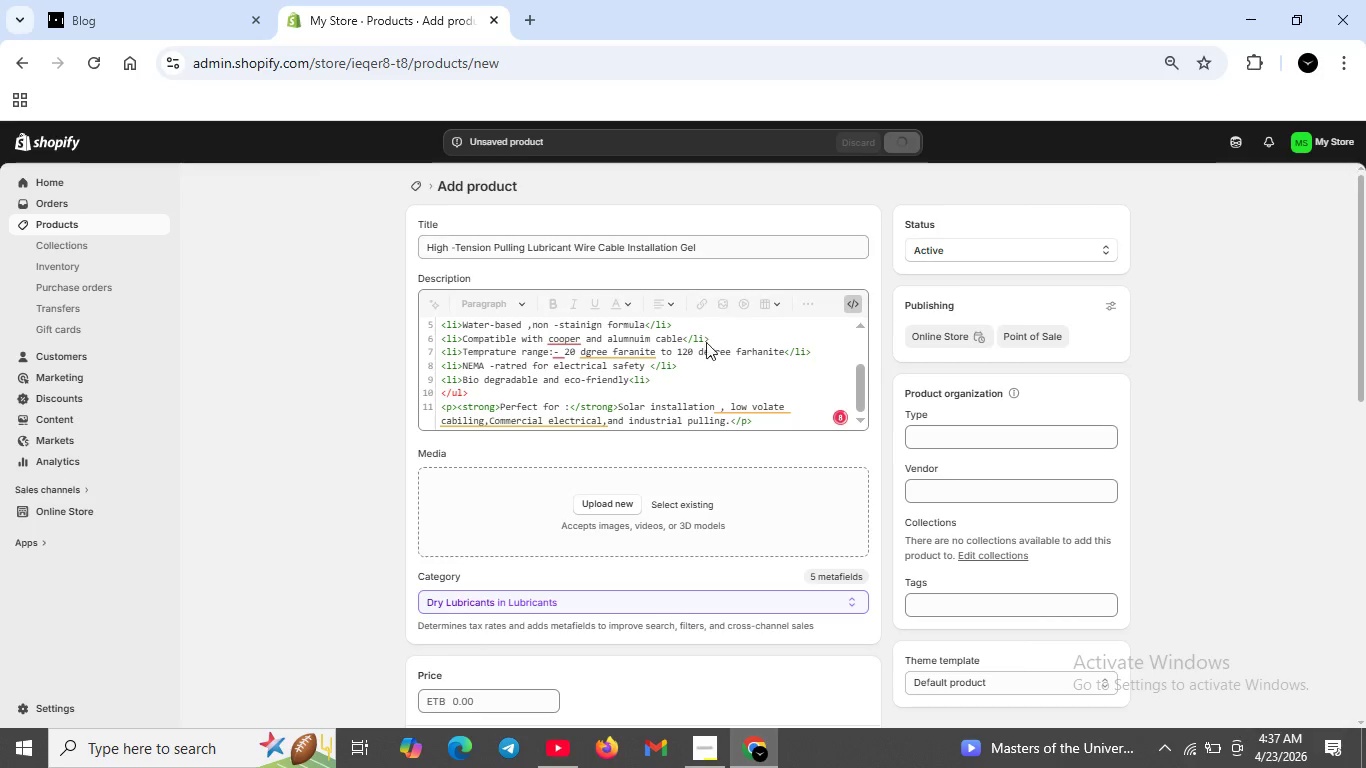 
scroll: coordinate [642, 380], scroll_direction: up, amount: 4.0